 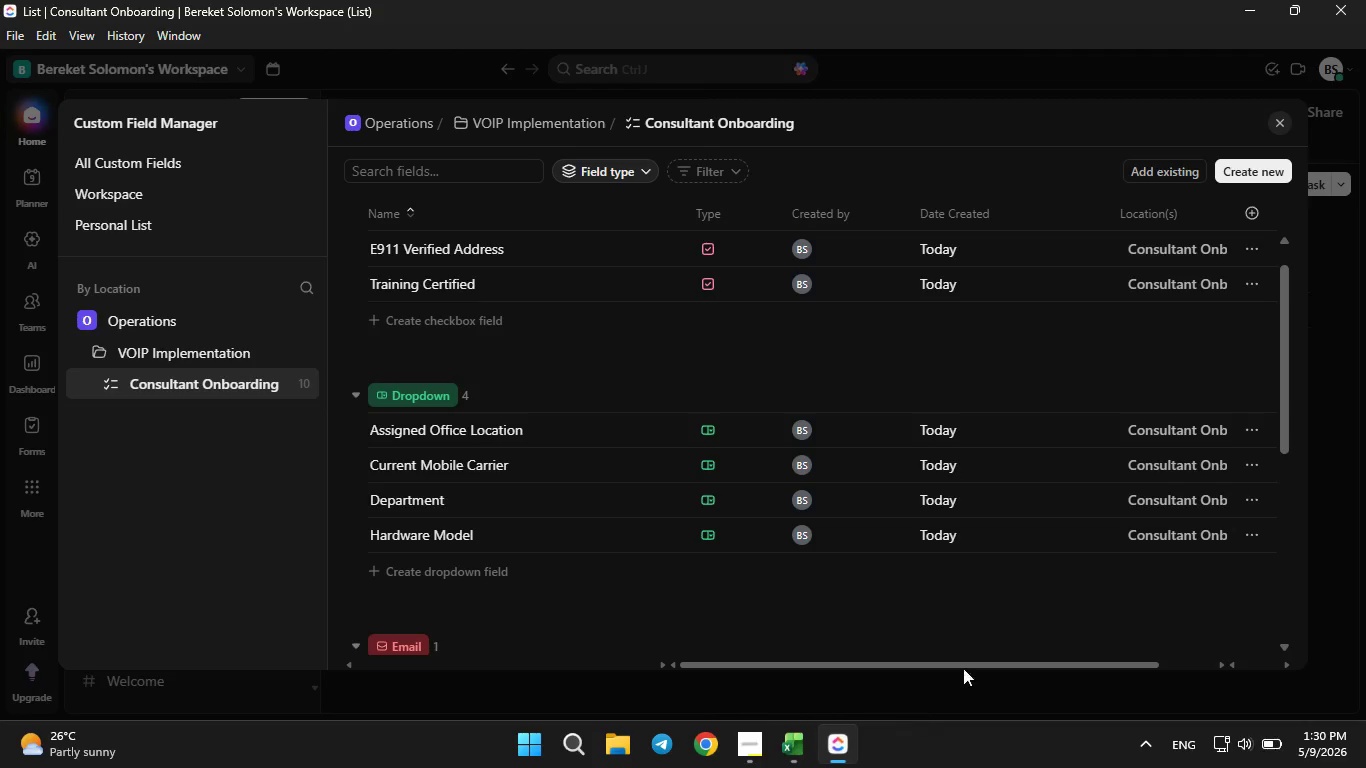 
left_click([1243, 174])
 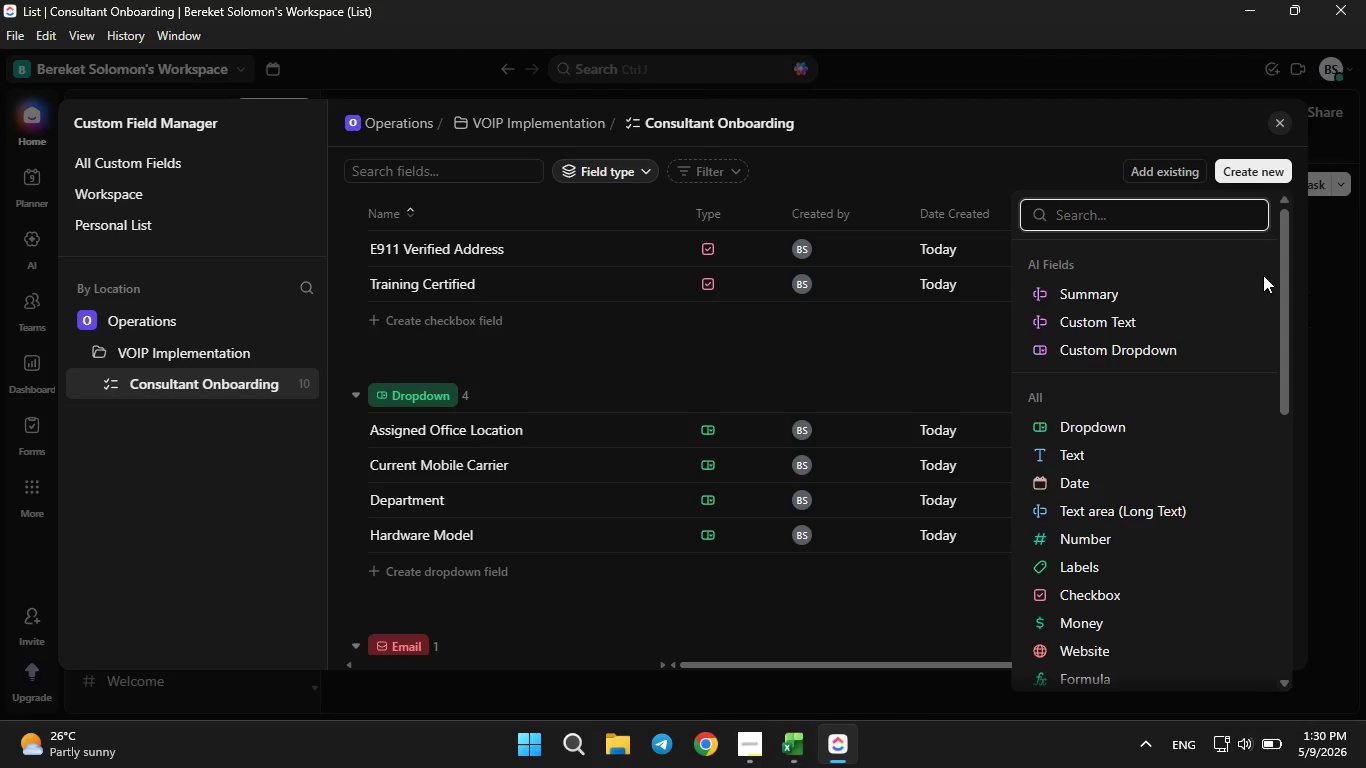 
left_click([1111, 438])
 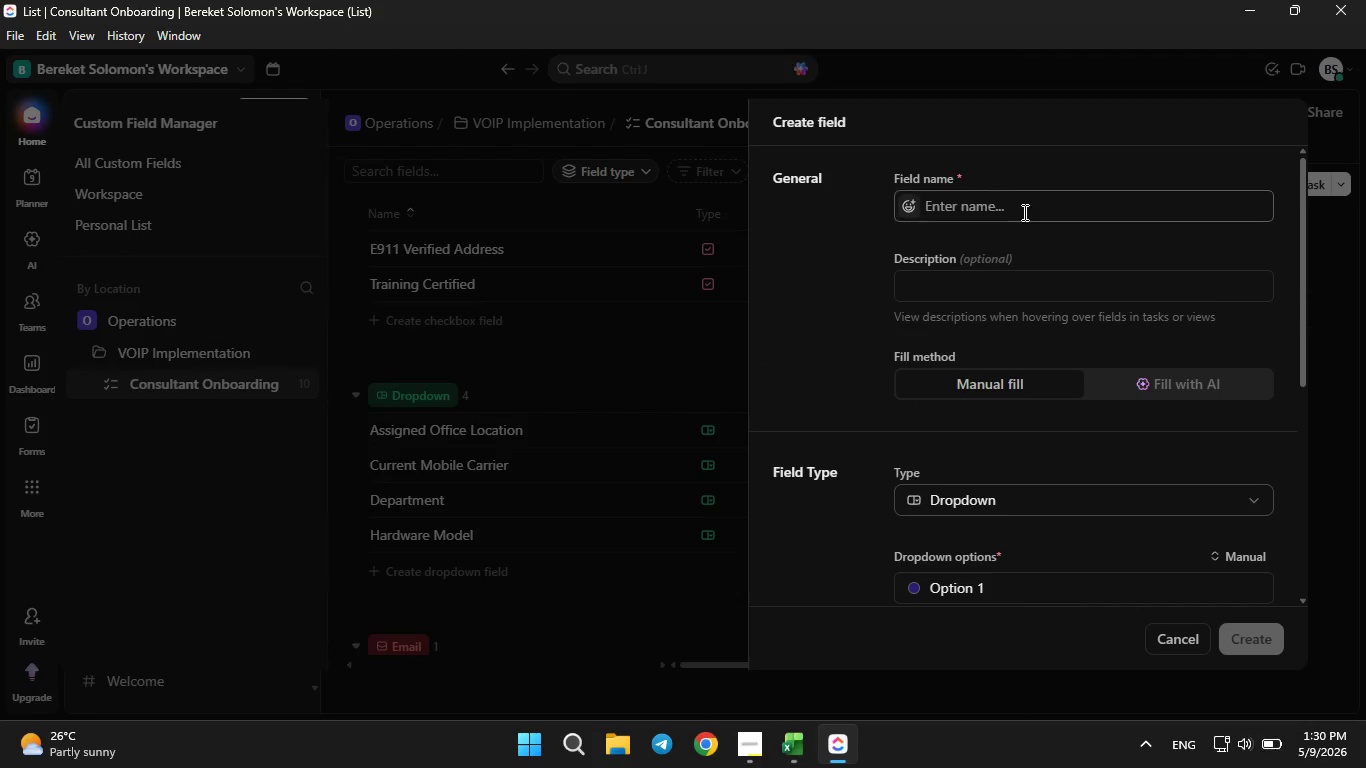 
left_click([1023, 212])
 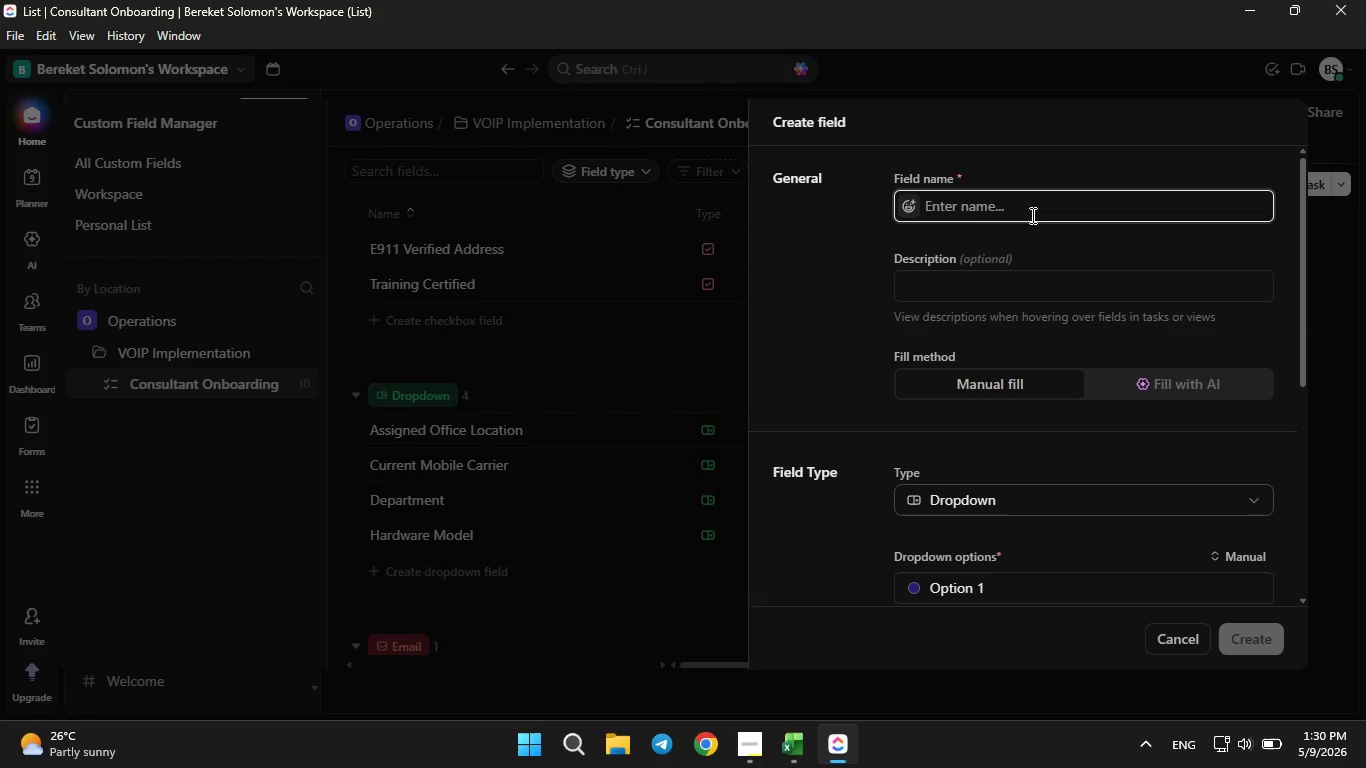 
type(Hardware Status)
 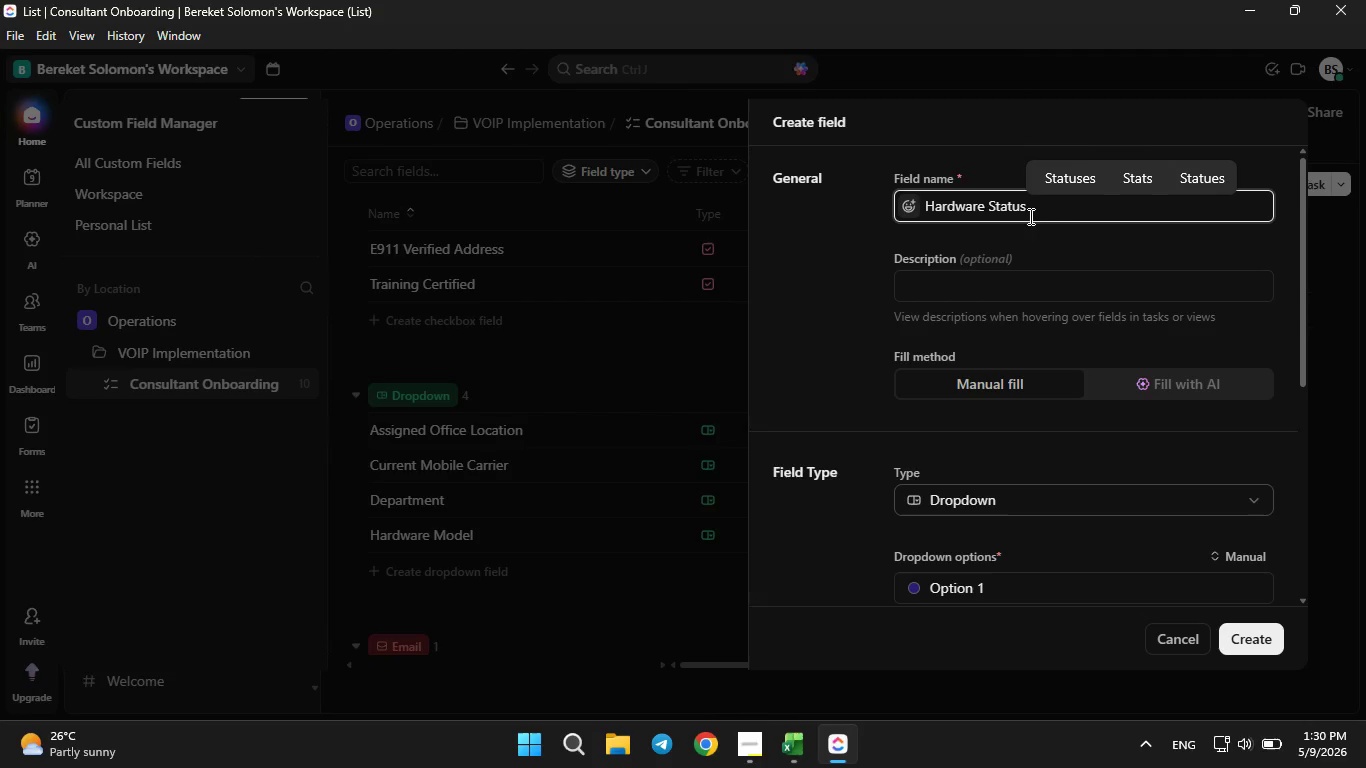 
scroll: coordinate [1013, 266], scroll_direction: down, amount: 1.0
 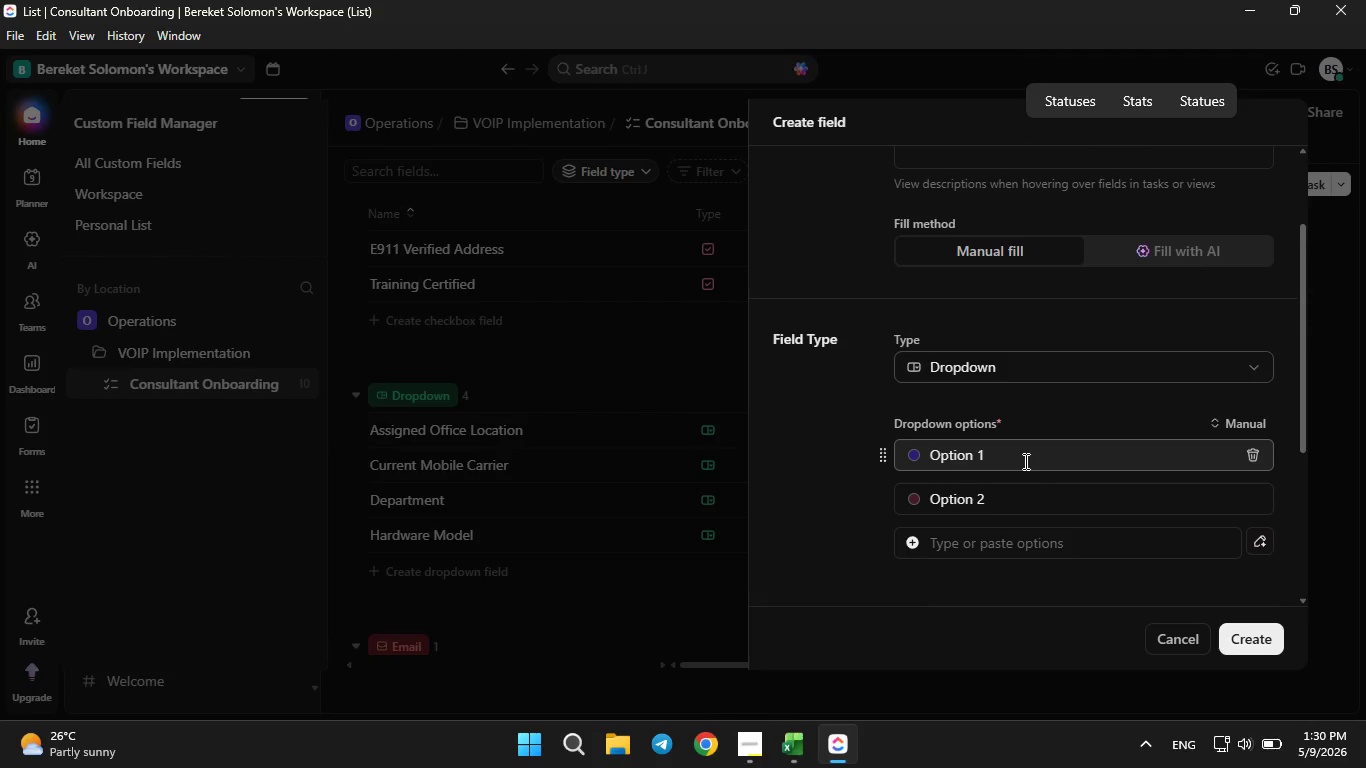 
left_click([1024, 461])
 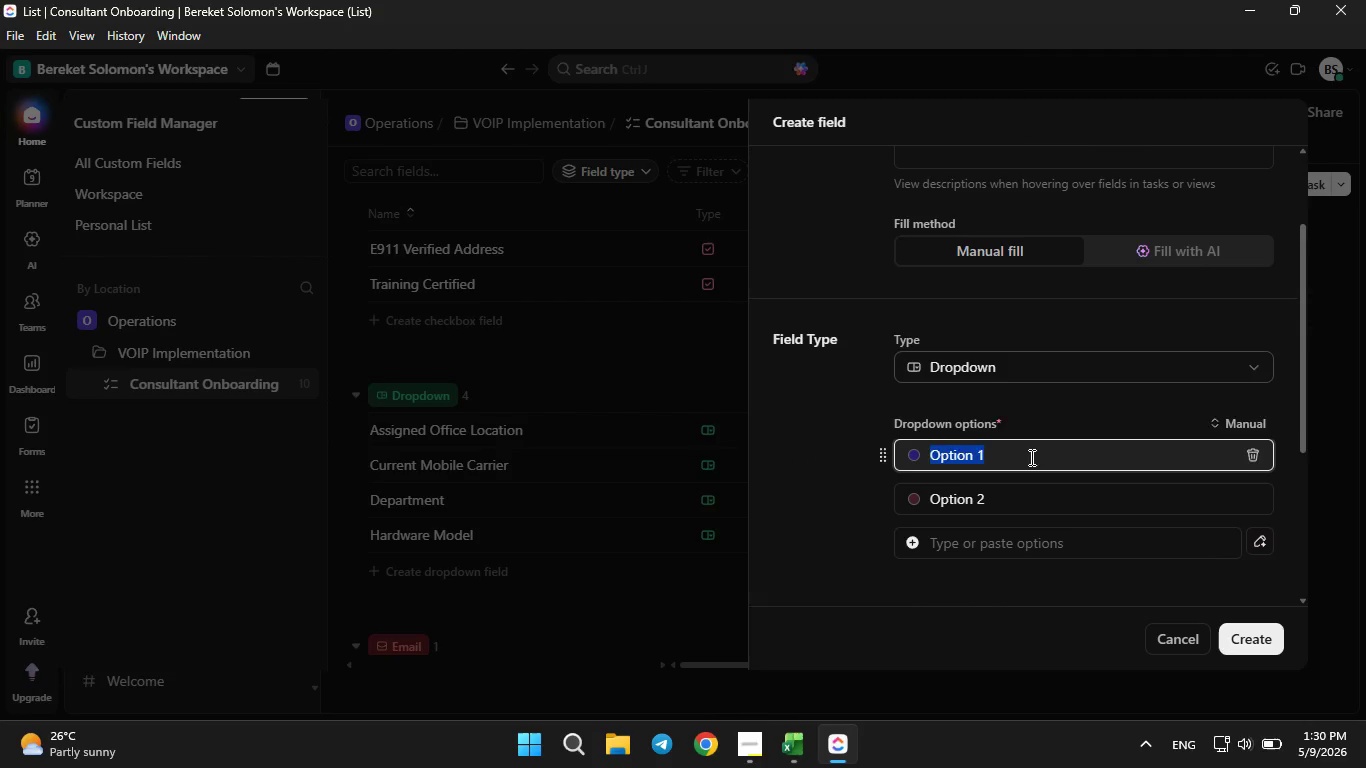 
key(Backspace)
type(Pending Discovery)
 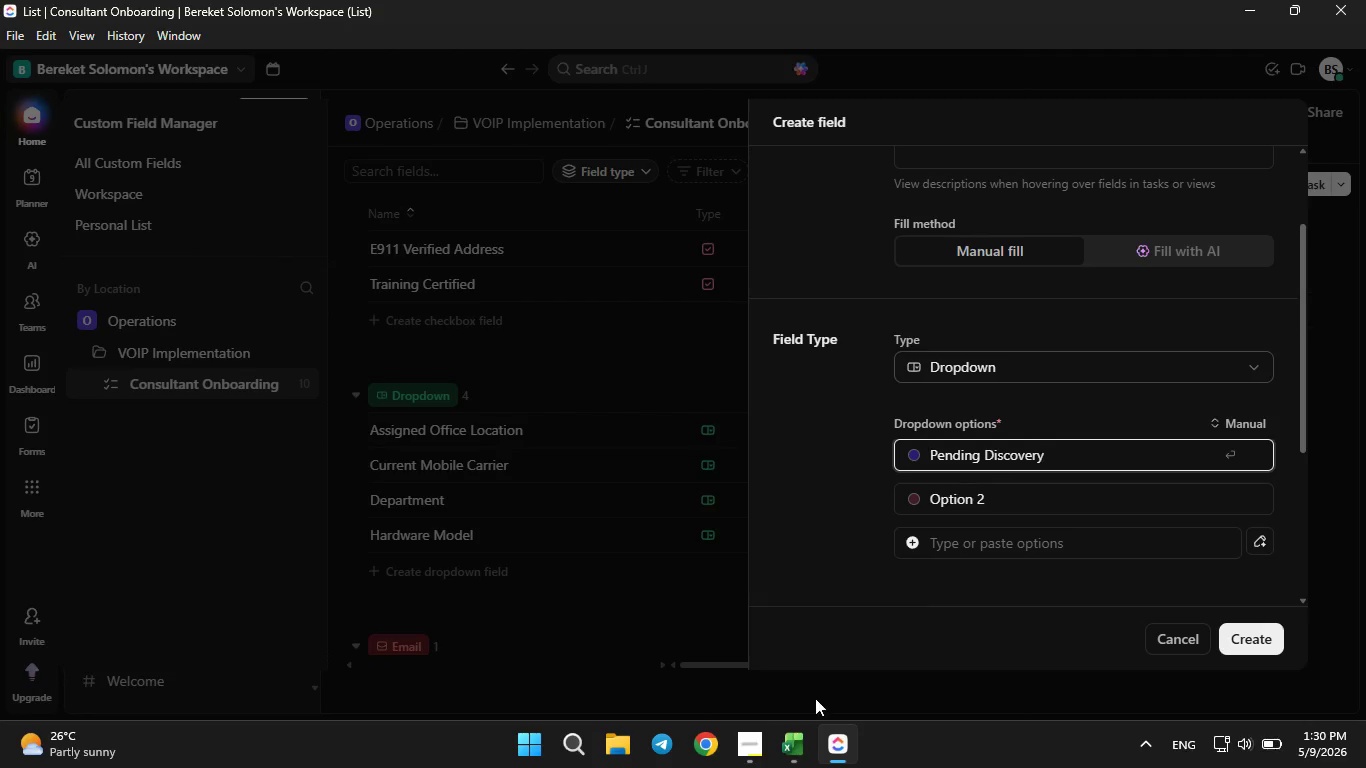 
left_click([796, 736])
 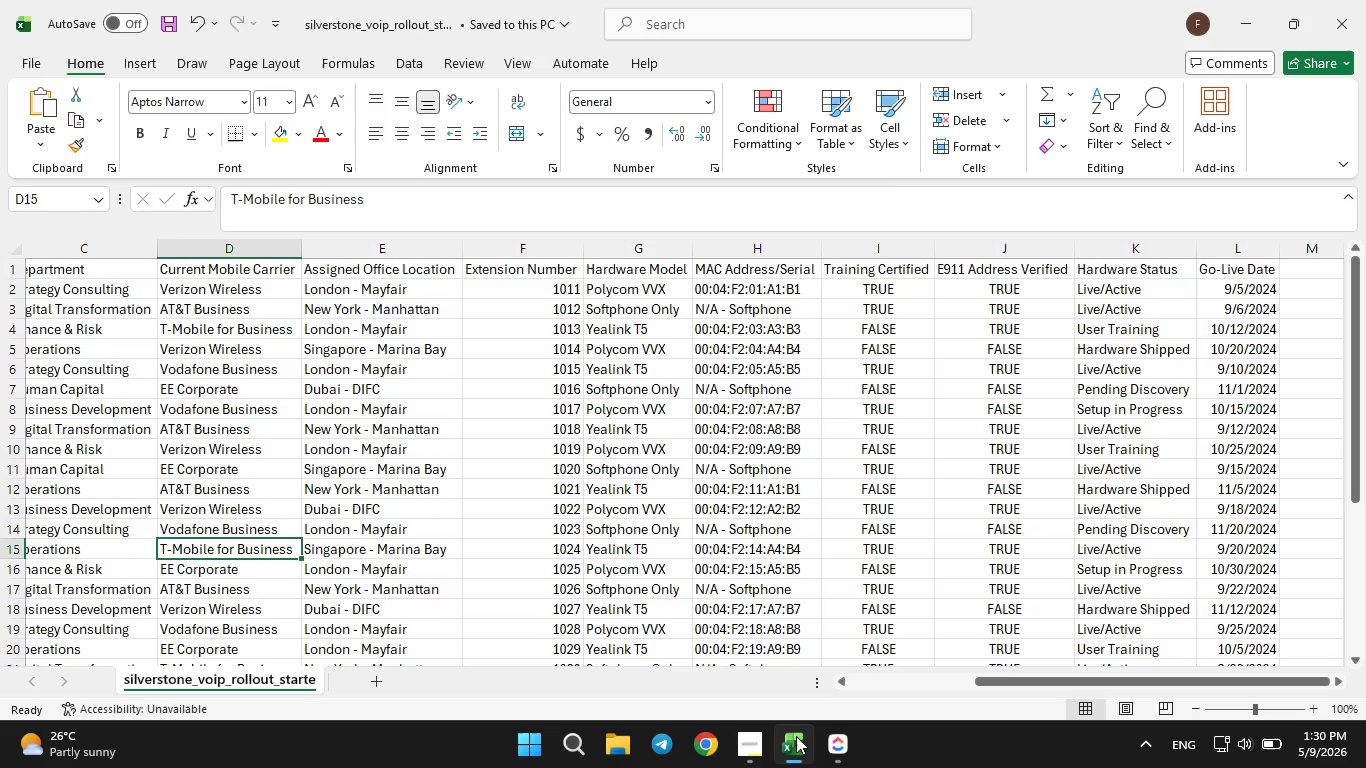 
left_click([796, 736])
 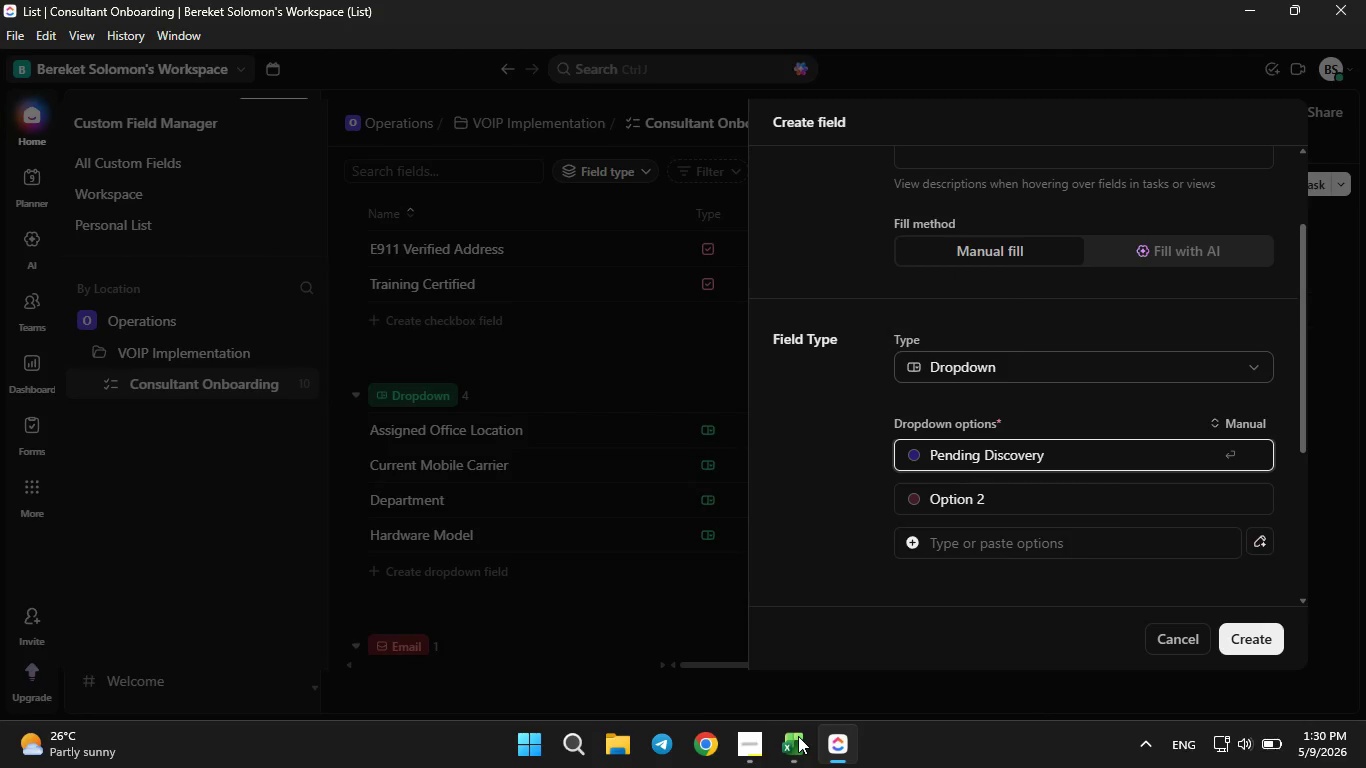 
left_click([798, 736])
 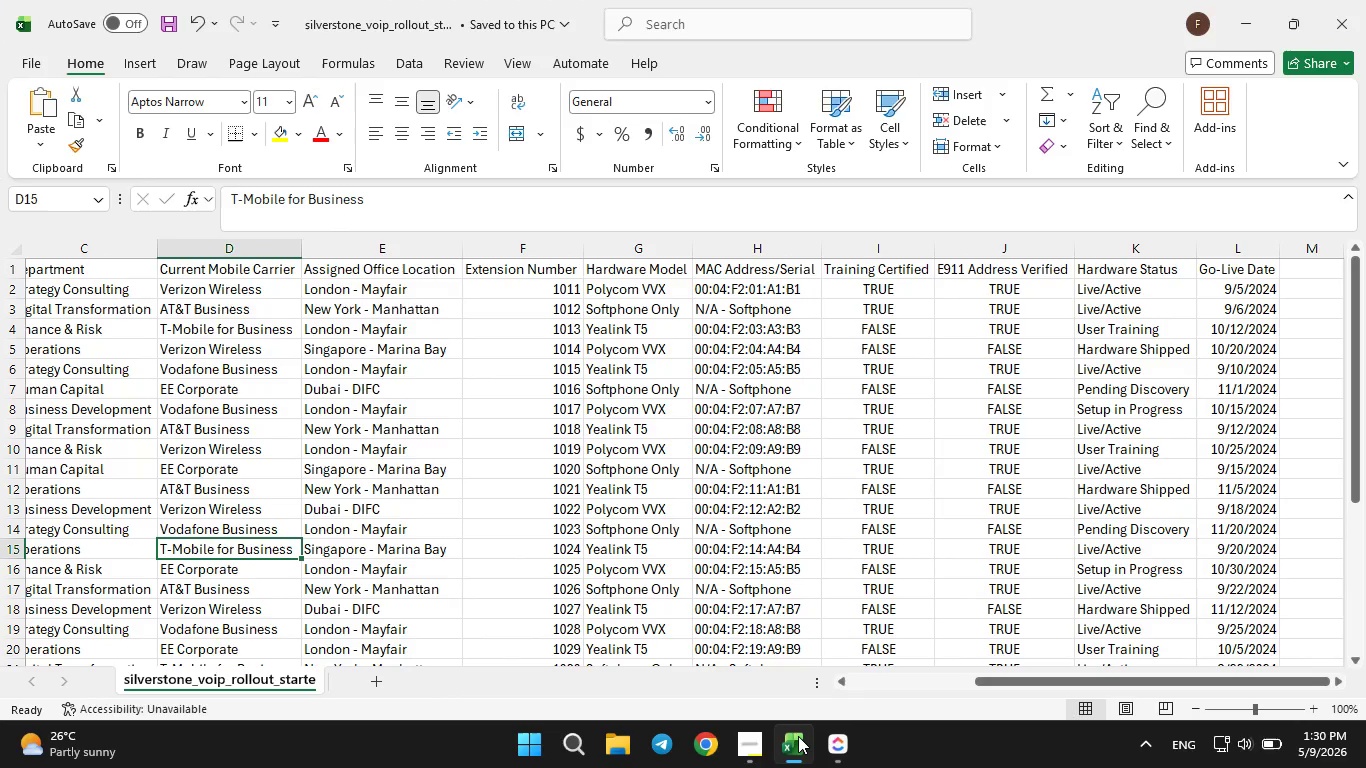 
left_click([798, 736])
 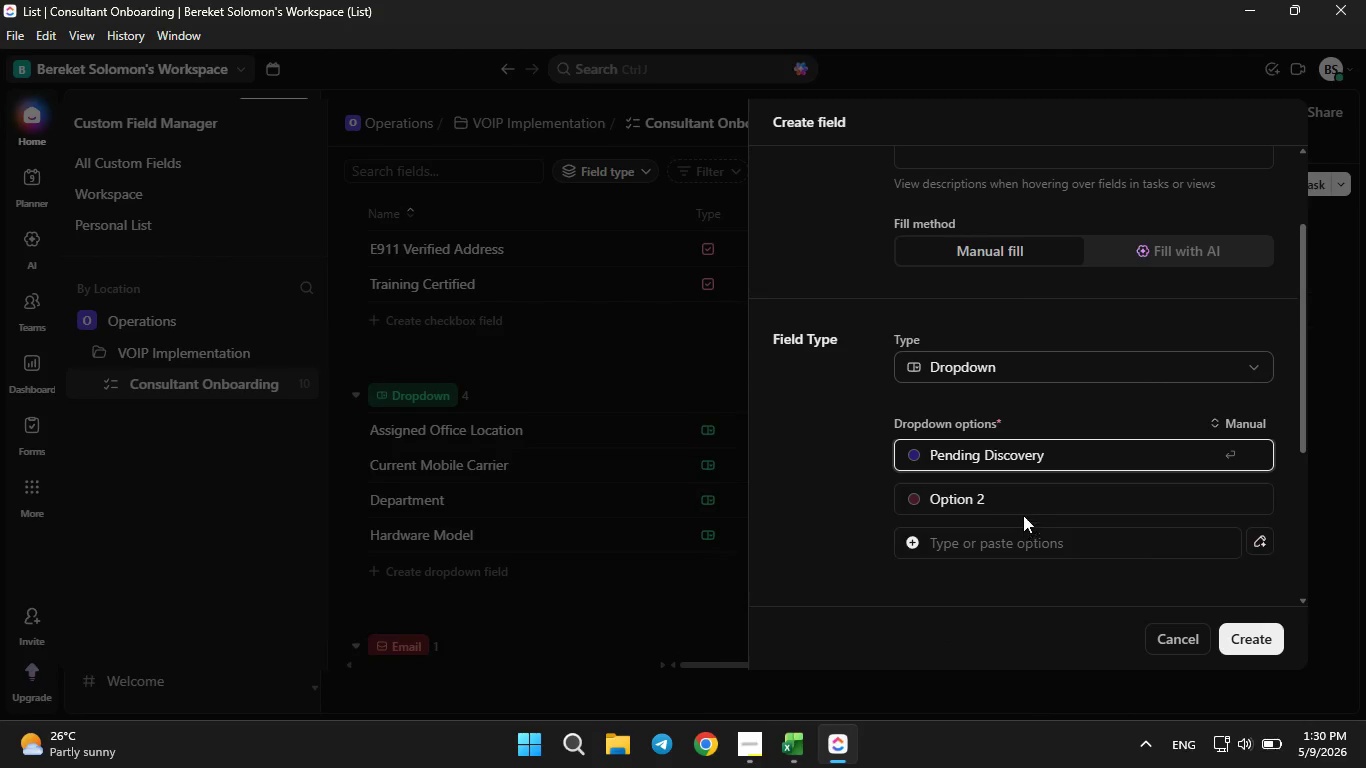 
left_click([1019, 500])
 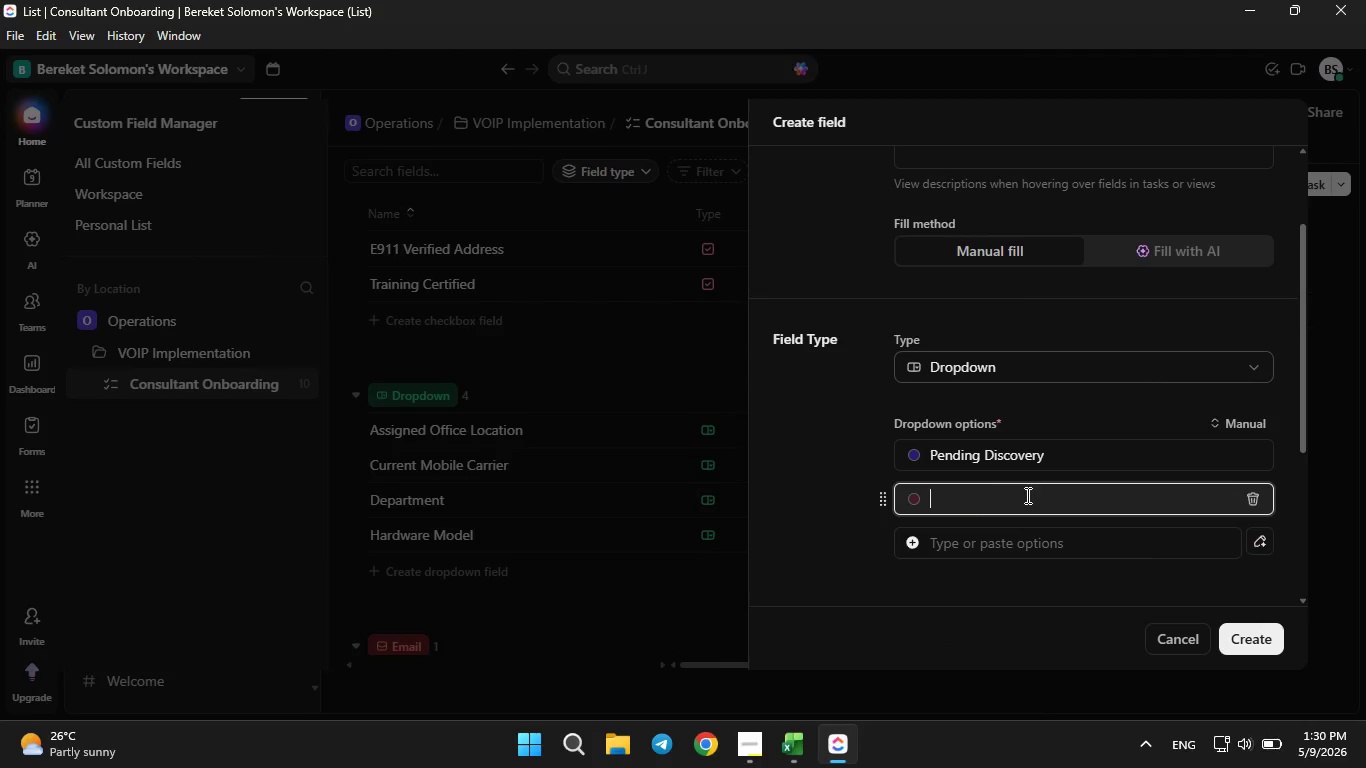 
key(Backspace)
type(Hardware Shipped)
 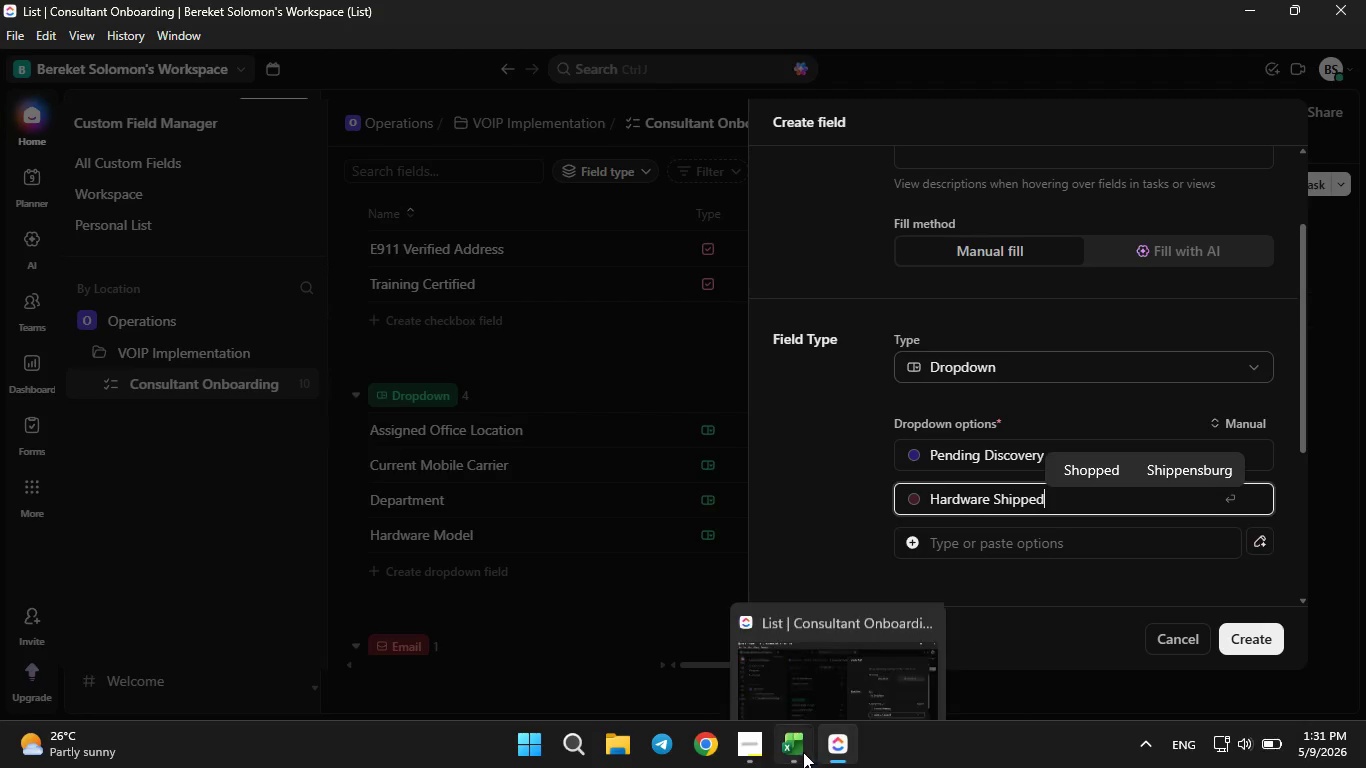 
left_click([799, 751])
 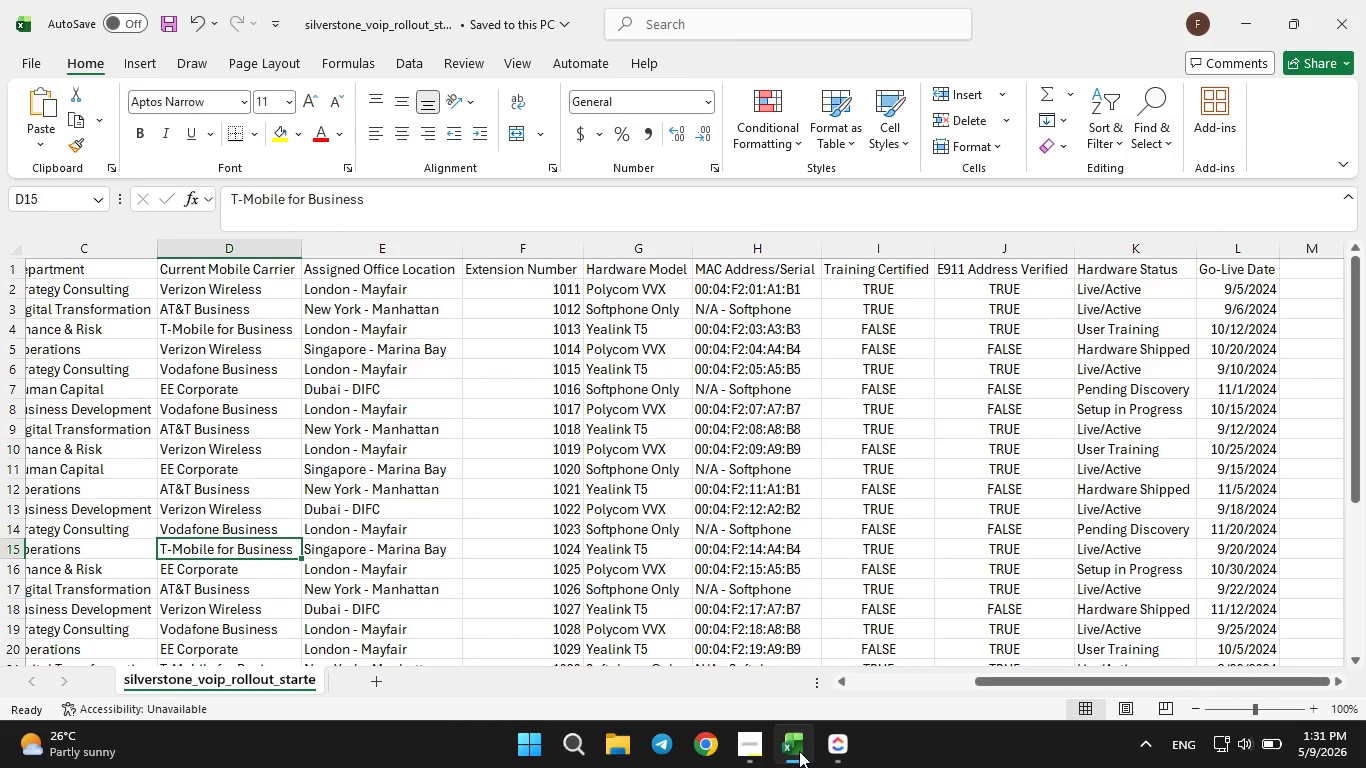 
left_click([799, 751])
 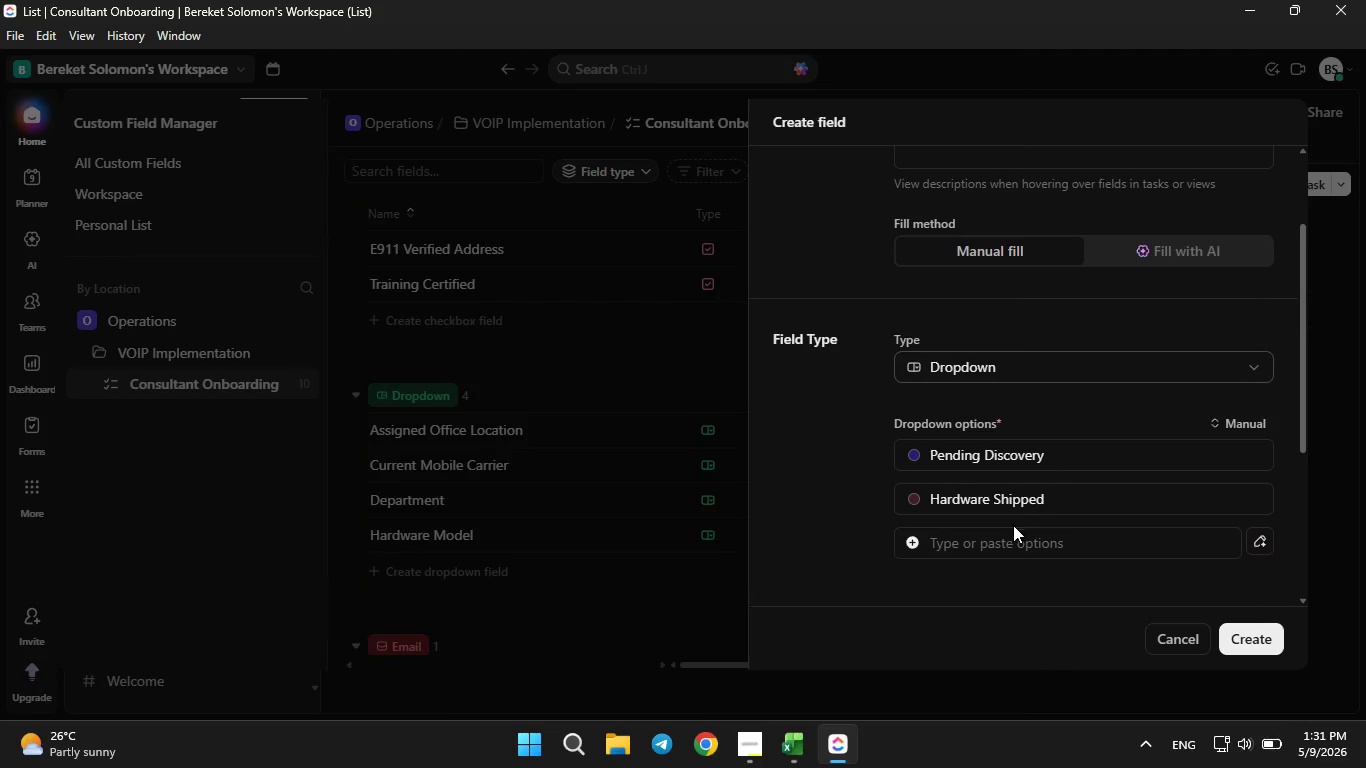 
double_click([1010, 535])
 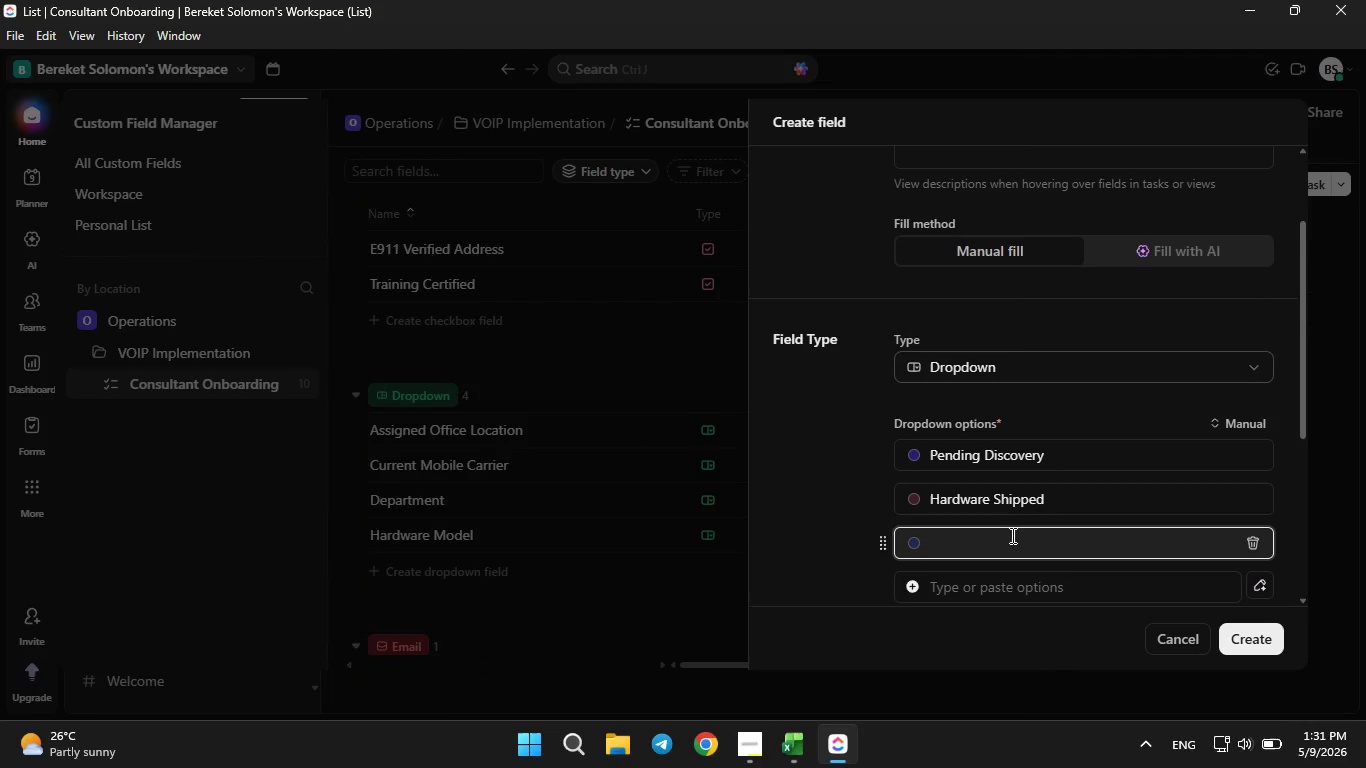 
type(Setup in Progress)
 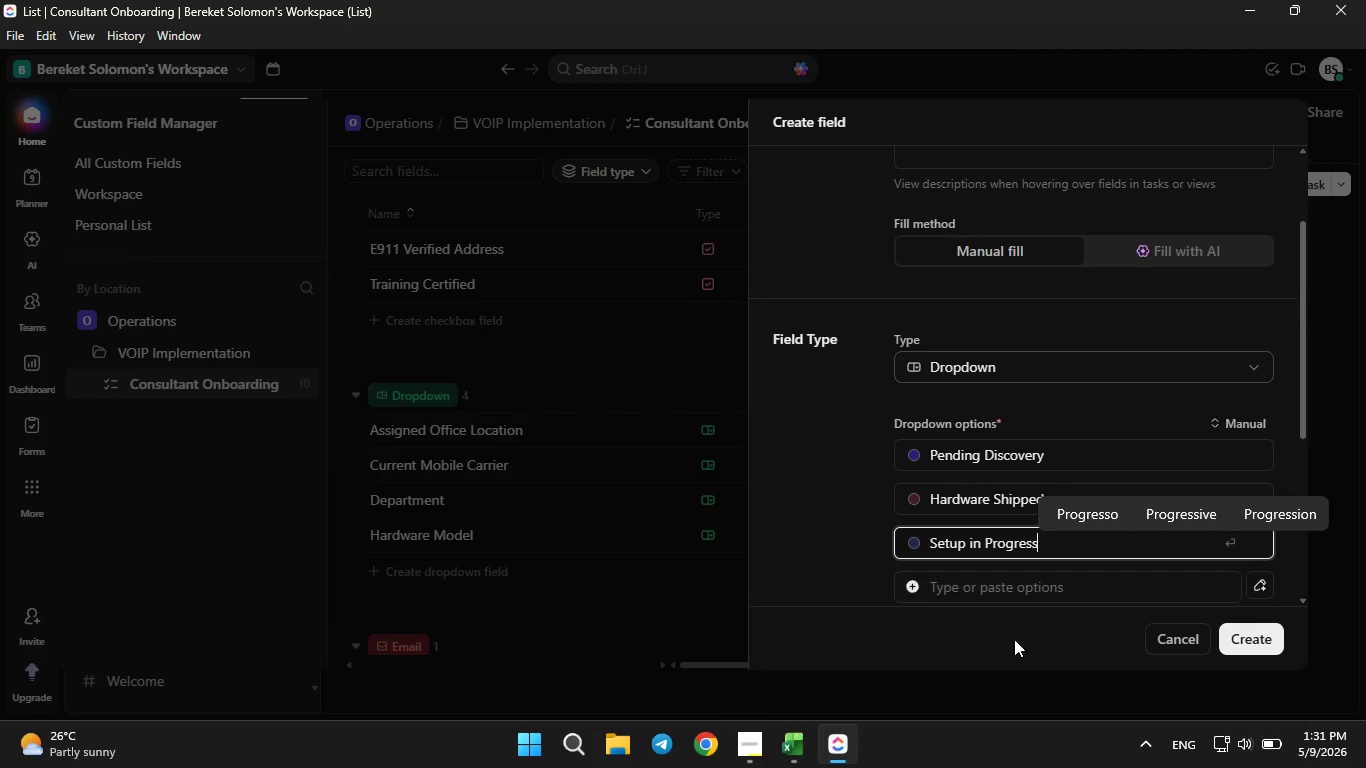 
left_click([801, 730])
 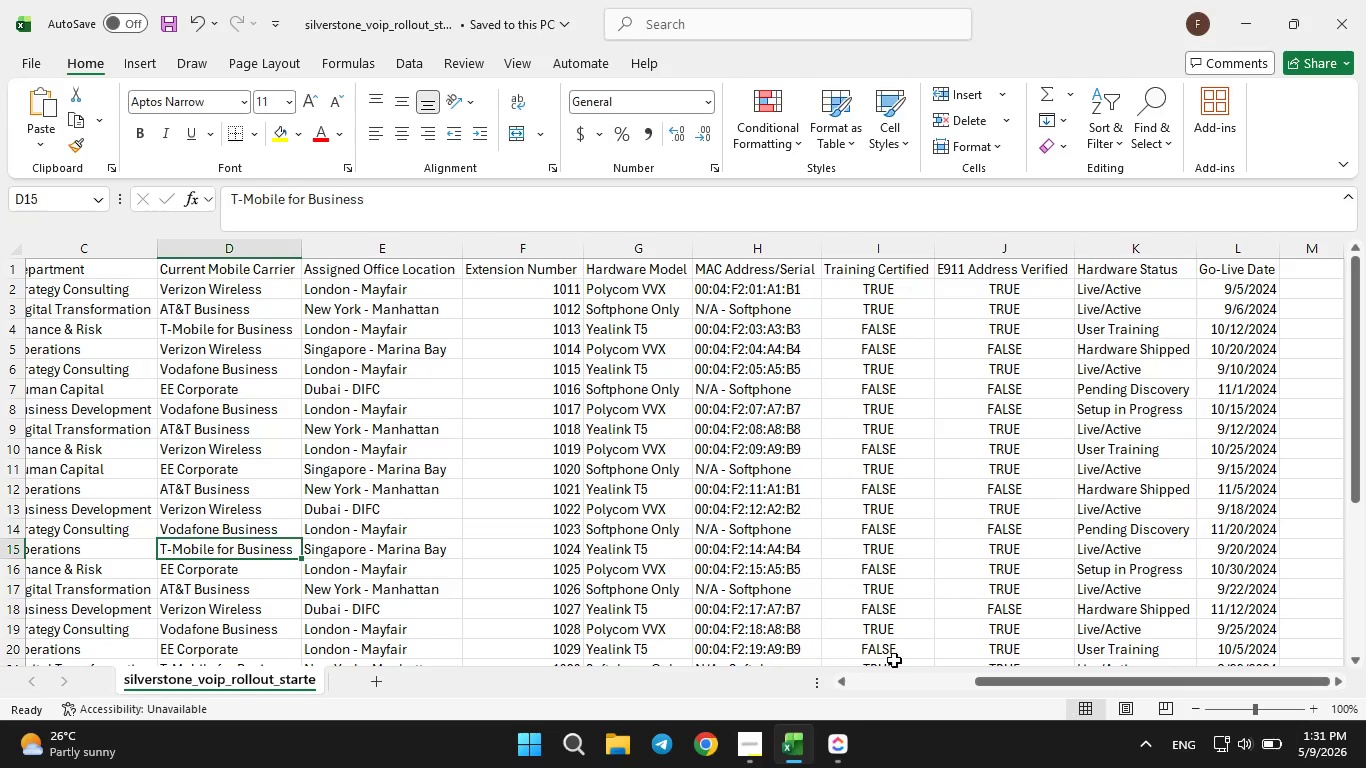 
left_click([848, 767])
 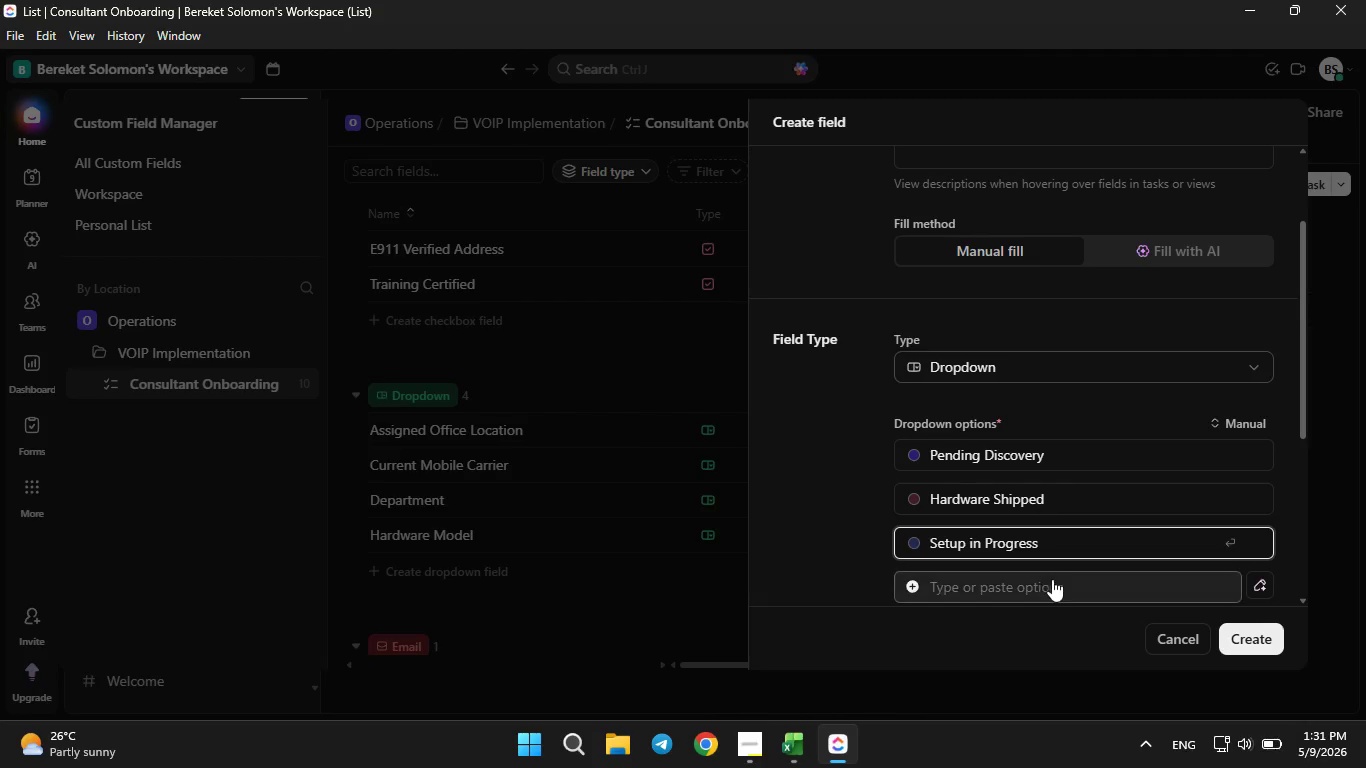 
left_click([1052, 580])
 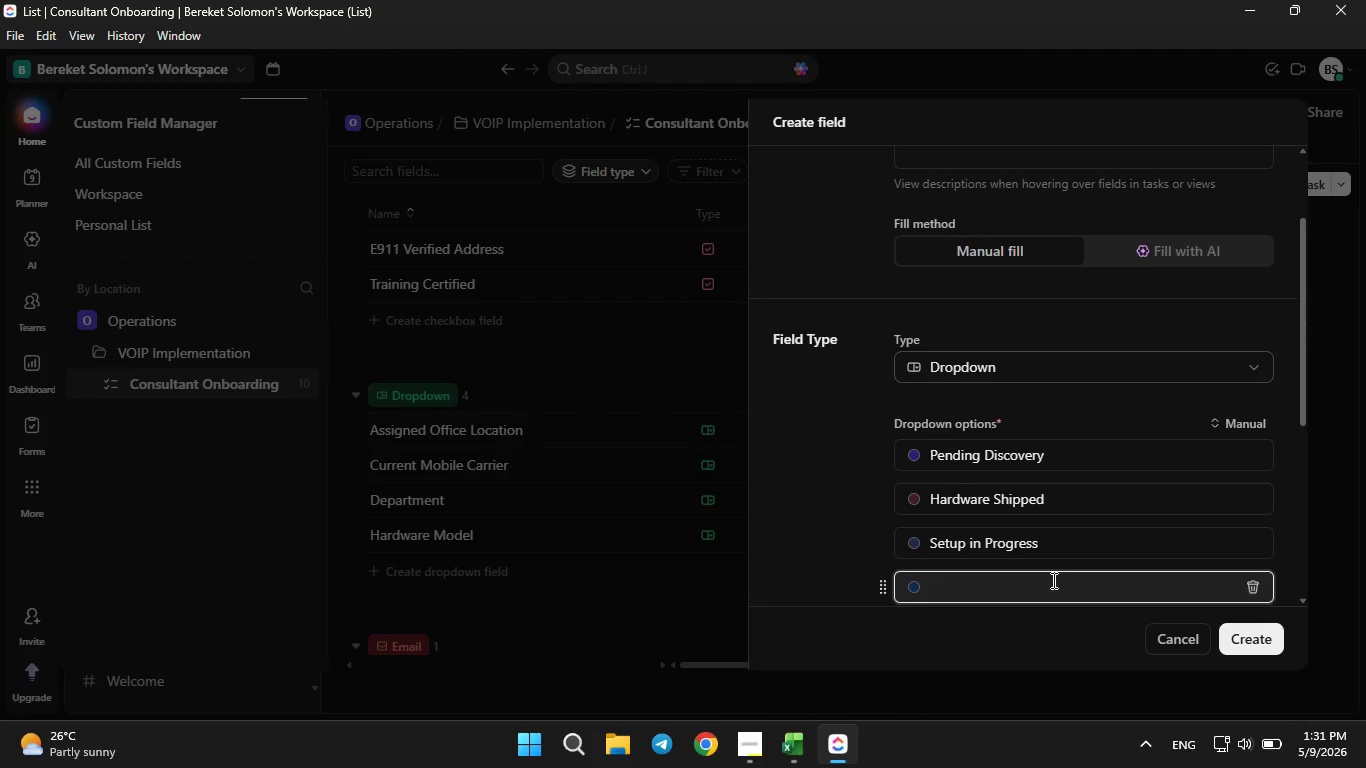 
type(User Training)
 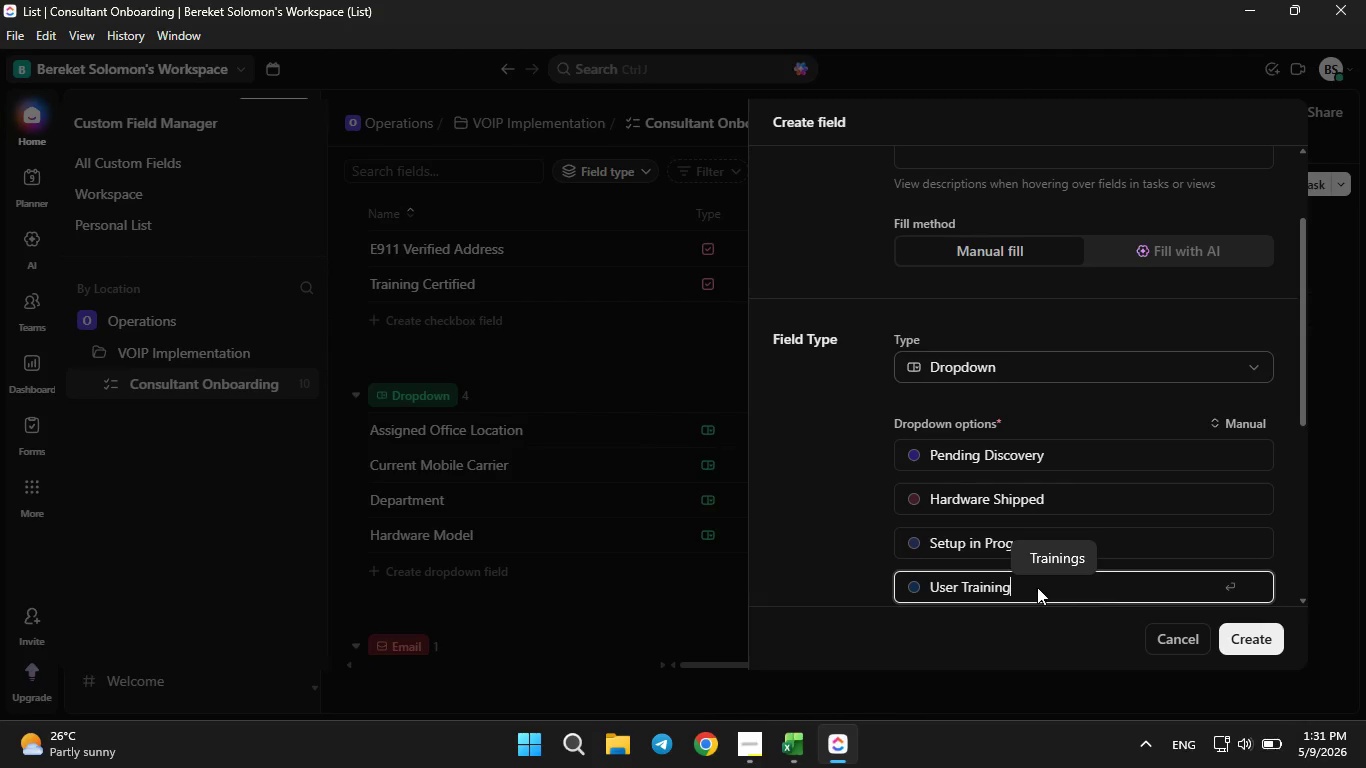 
scroll: coordinate [1112, 454], scroll_direction: down, amount: 5.0
 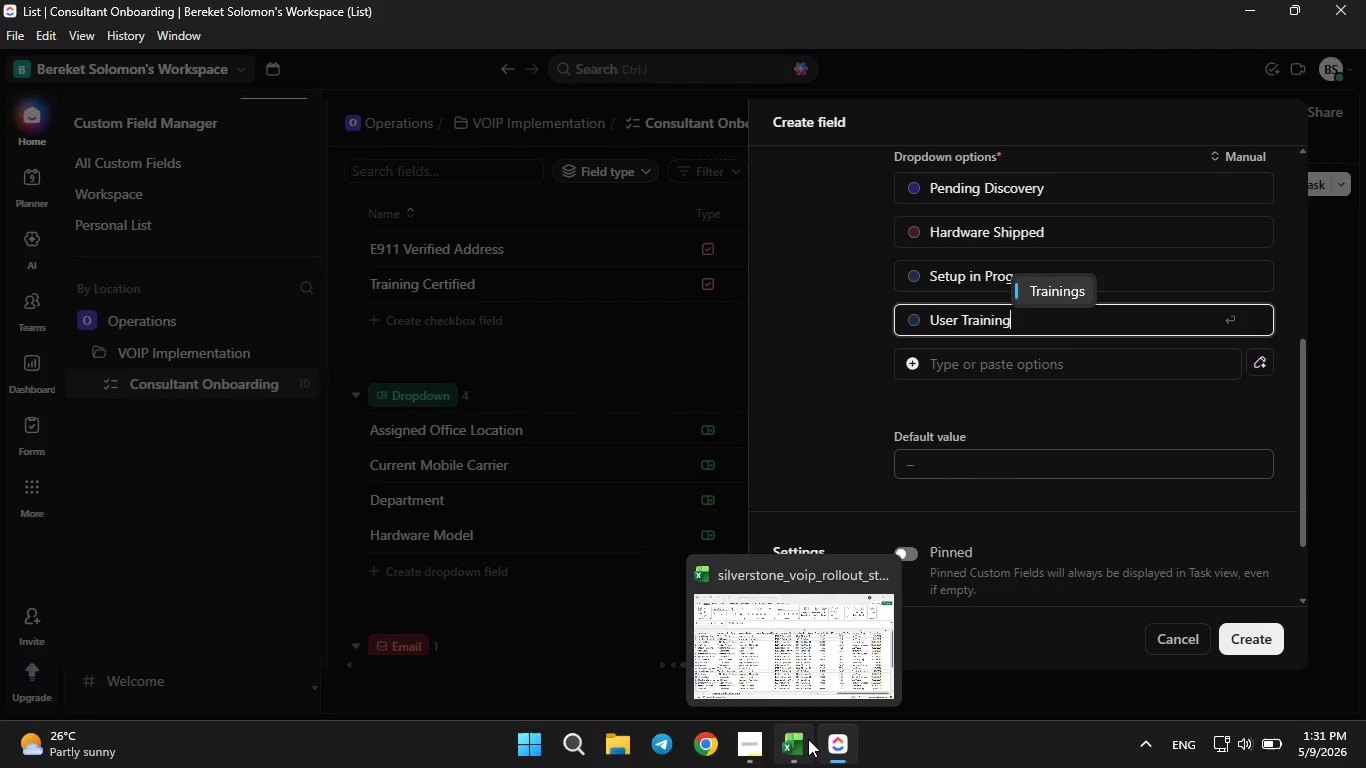 
left_click([808, 739])
 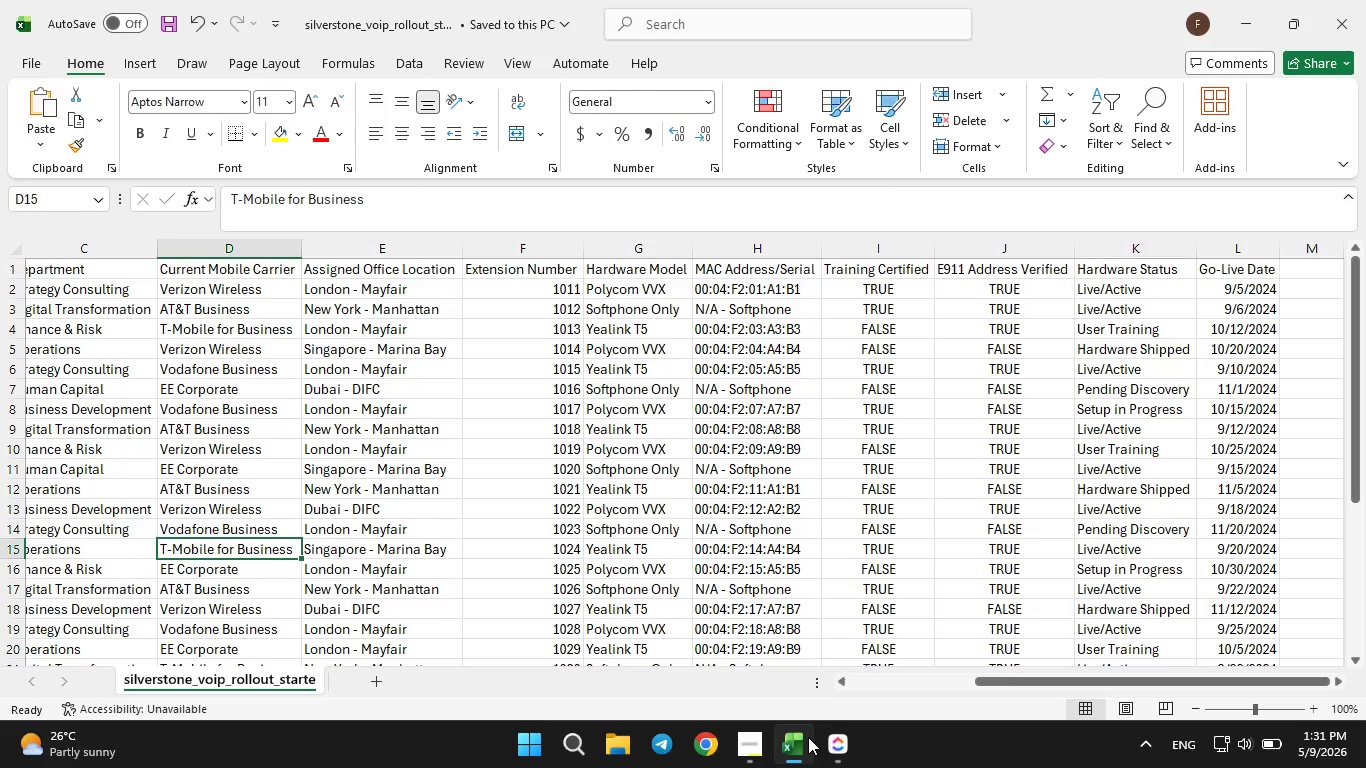 
left_click([808, 737])
 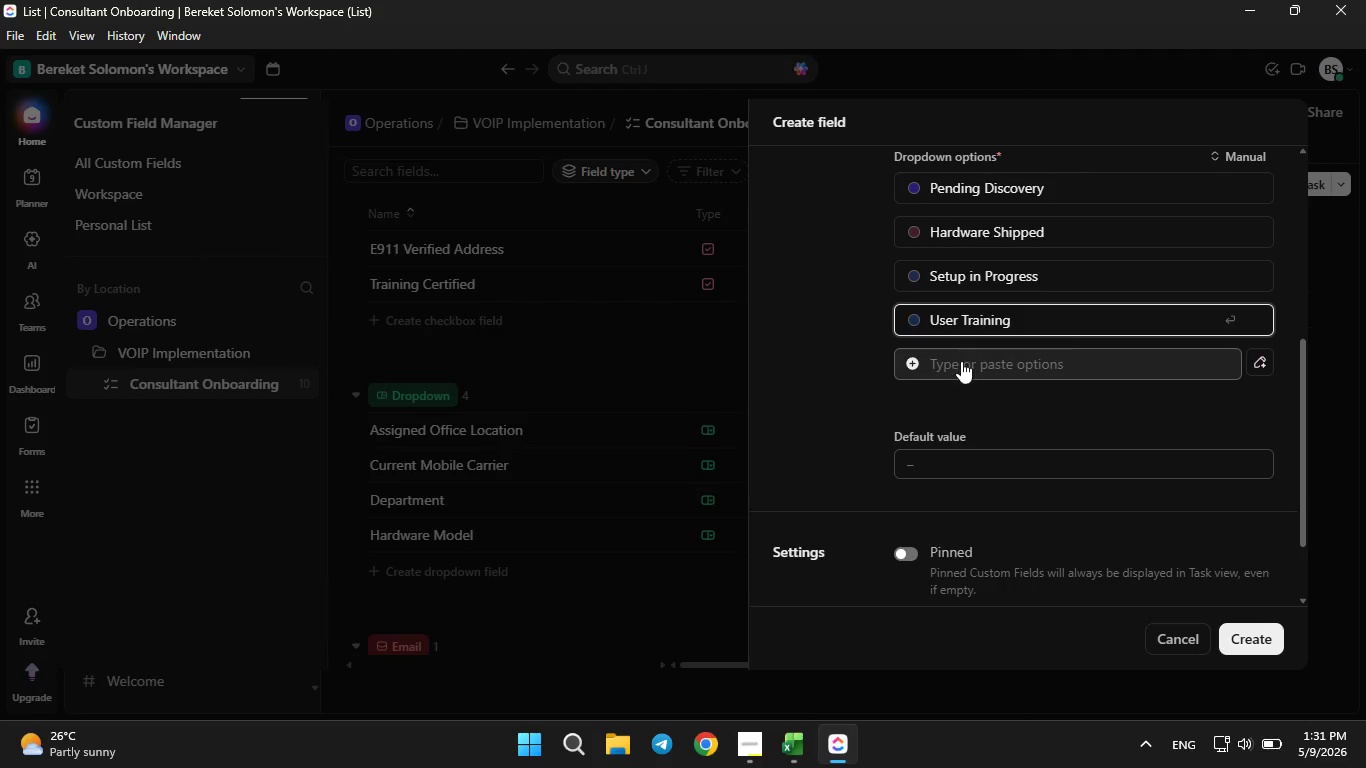 
left_click([962, 362])
 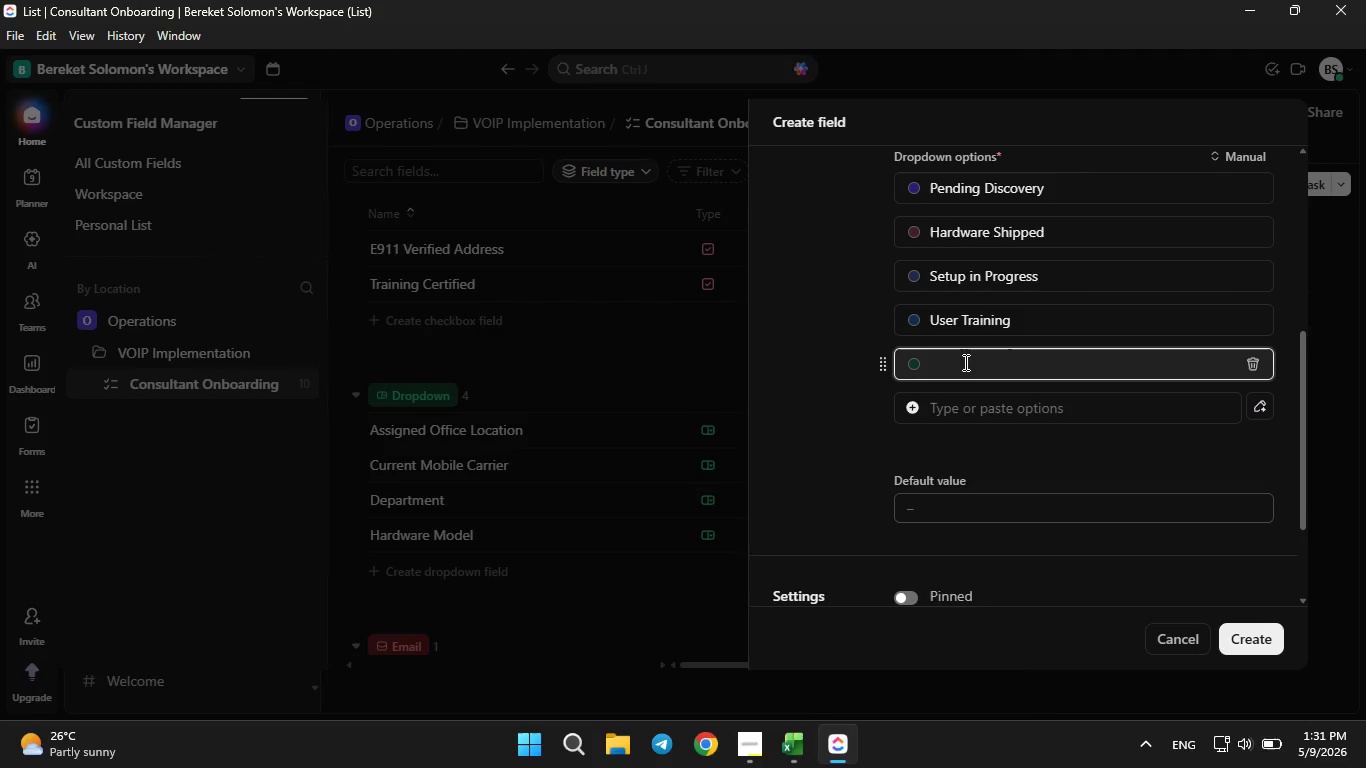 
type(Live/Active)
 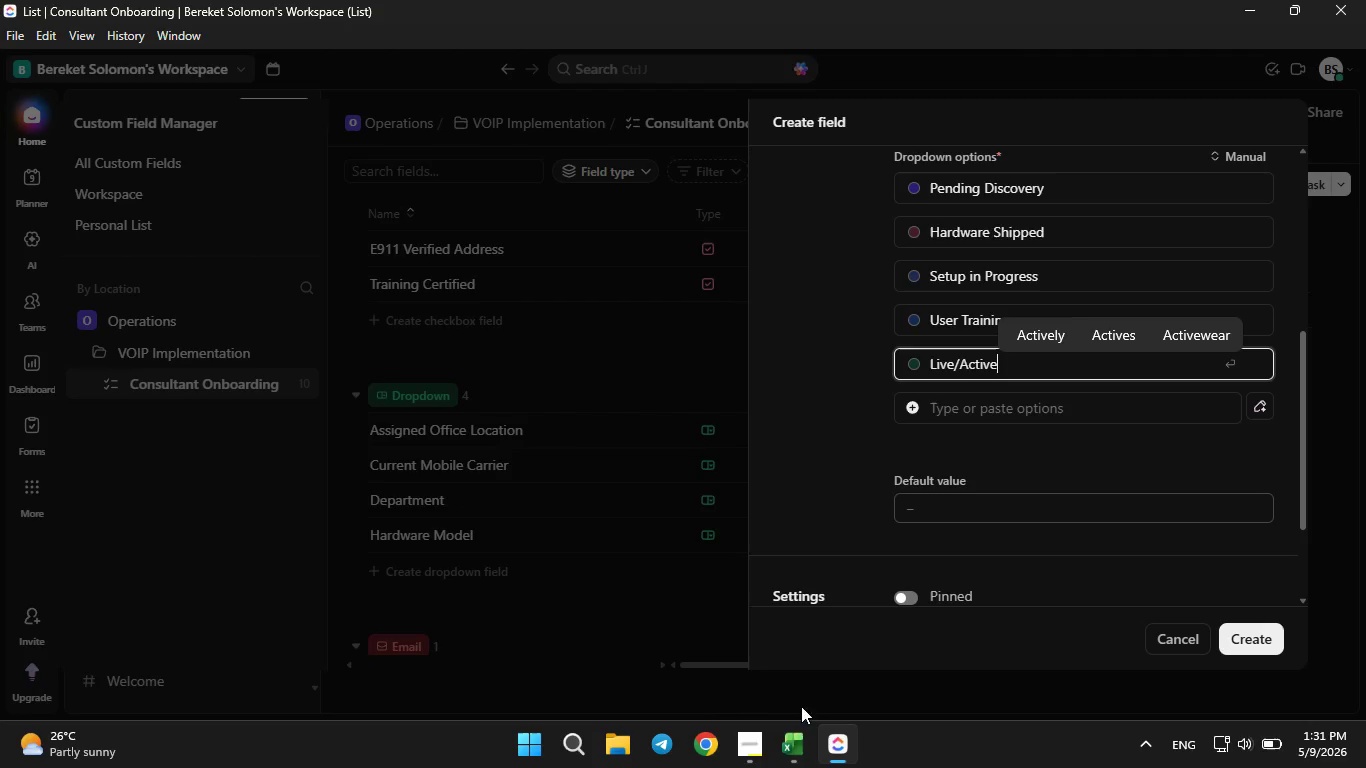 
left_click([791, 754])
 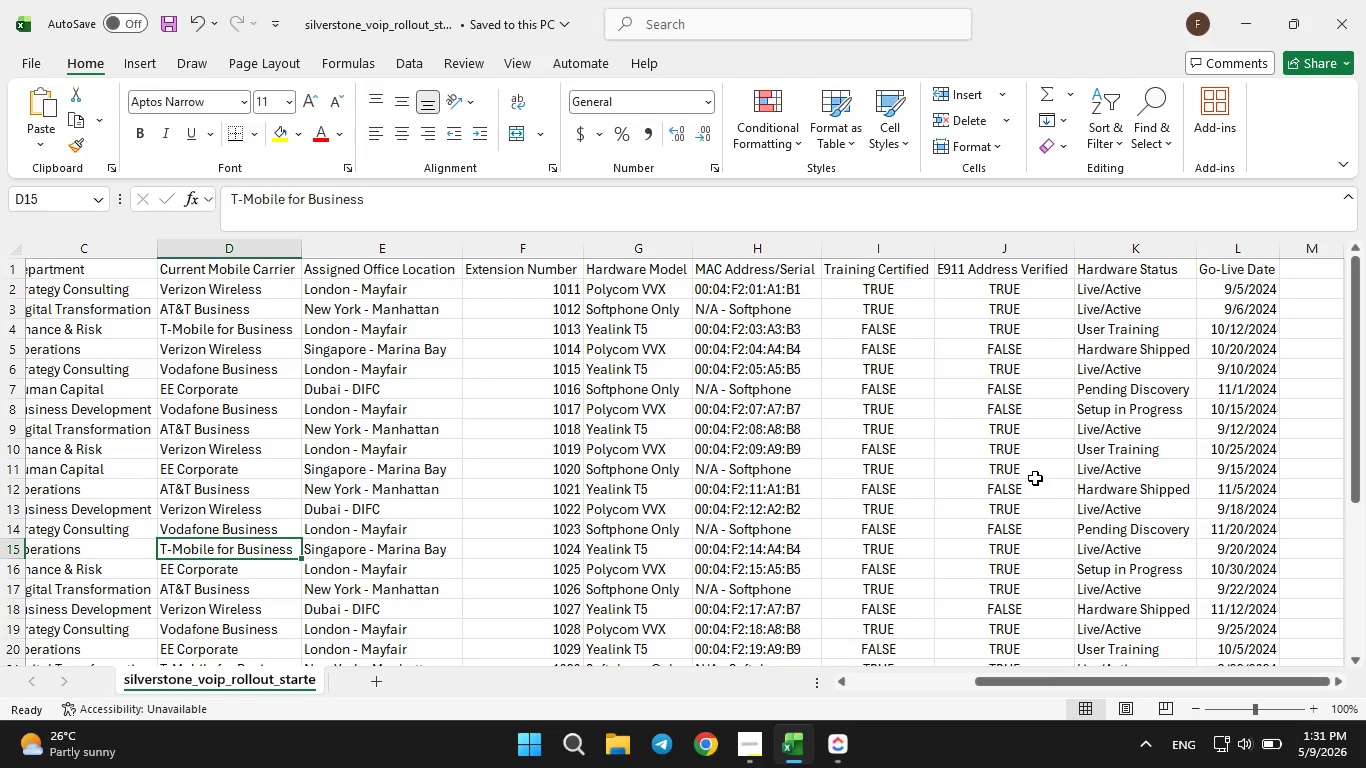 
scroll: coordinate [1102, 465], scroll_direction: down, amount: 1.0
 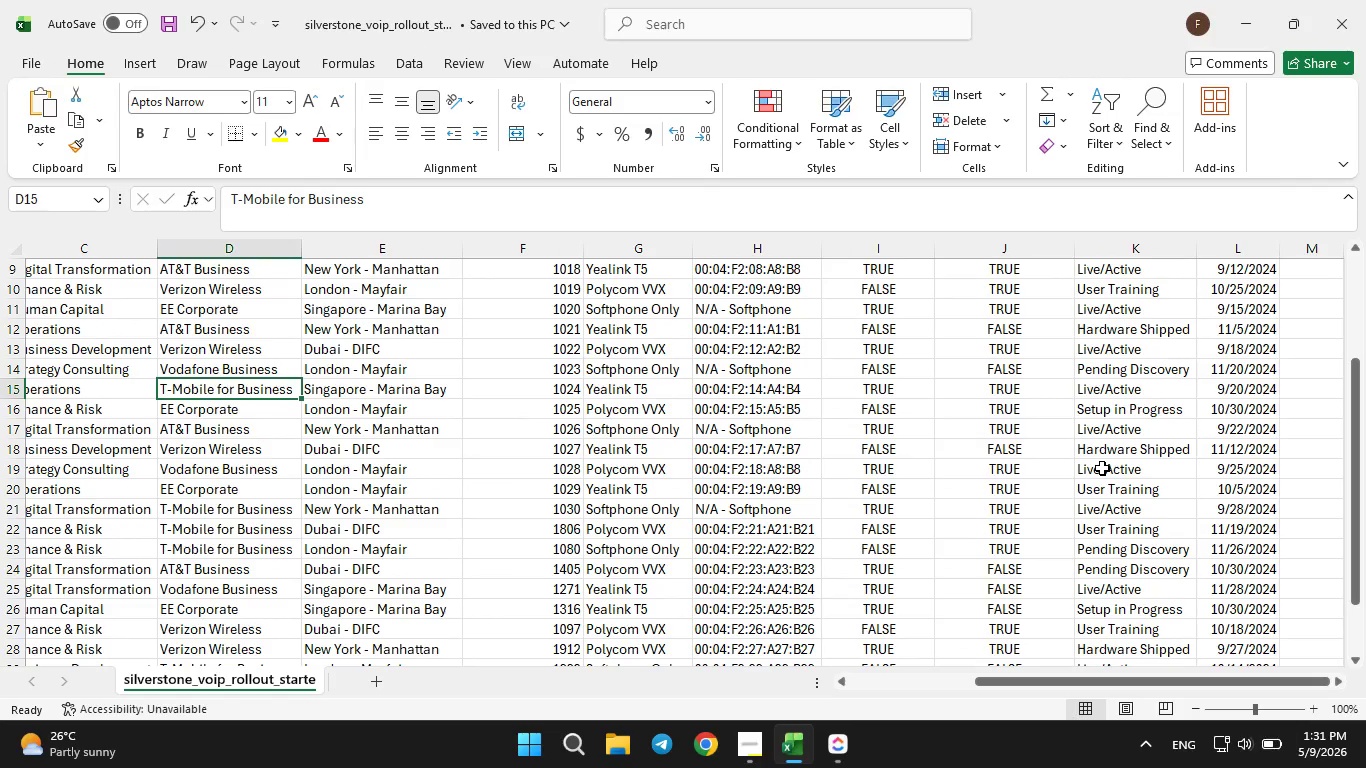 
wait(7.2)
 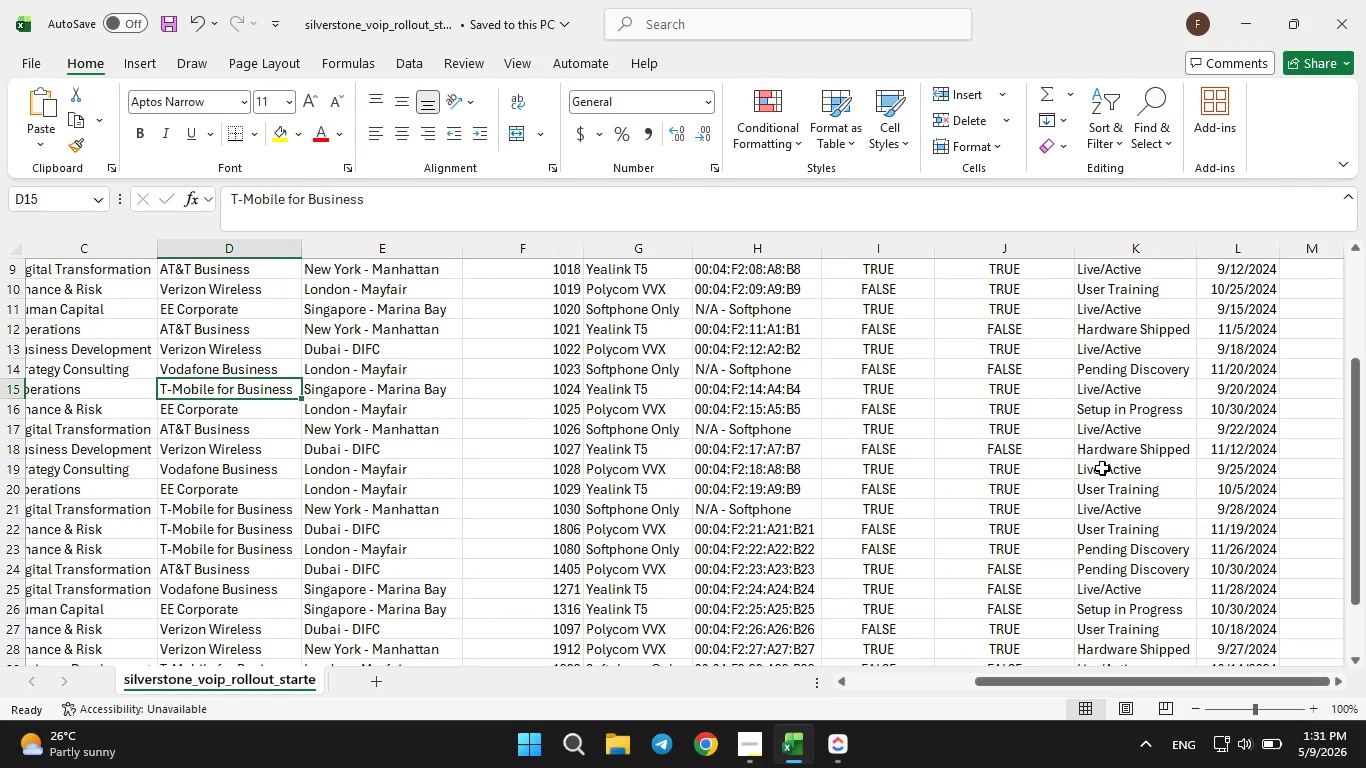 
scroll: coordinate [1110, 454], scroll_direction: down, amount: 1.0
 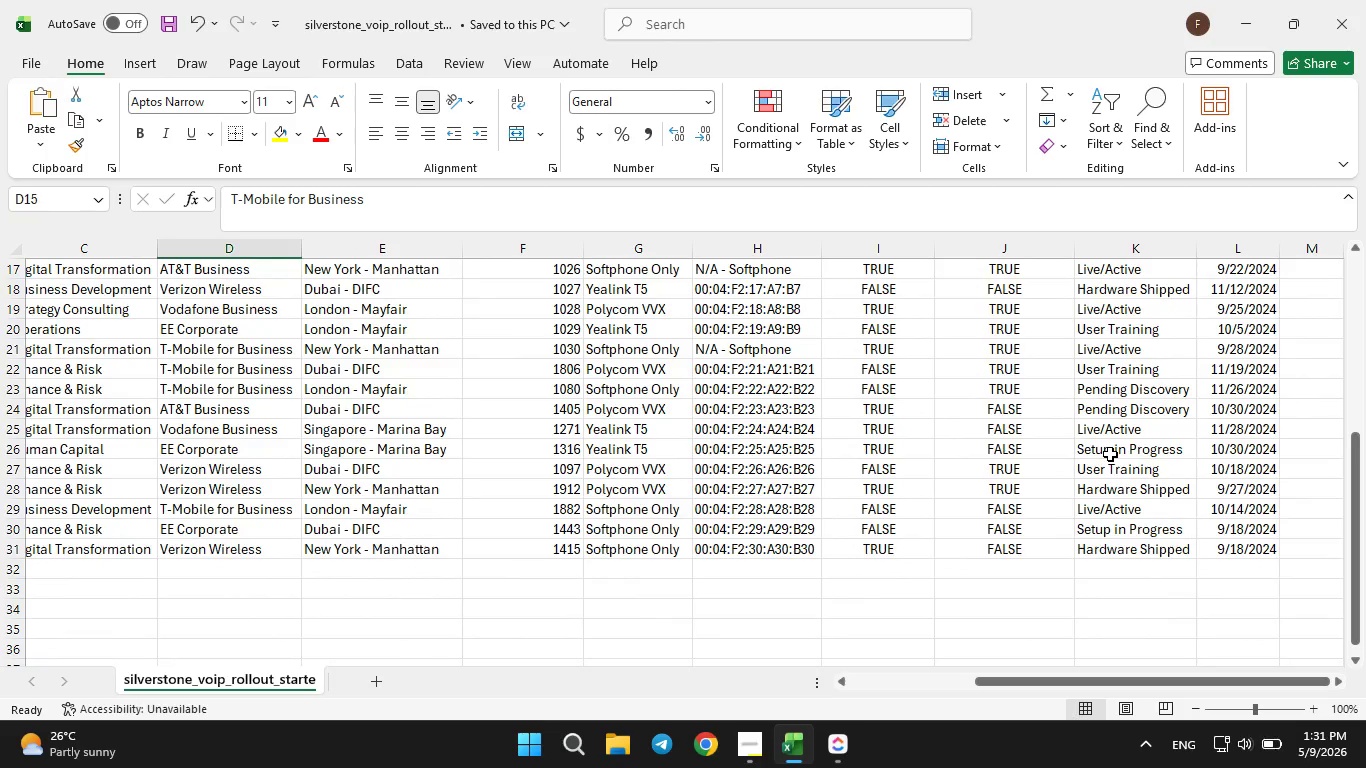 
wait(5.75)
 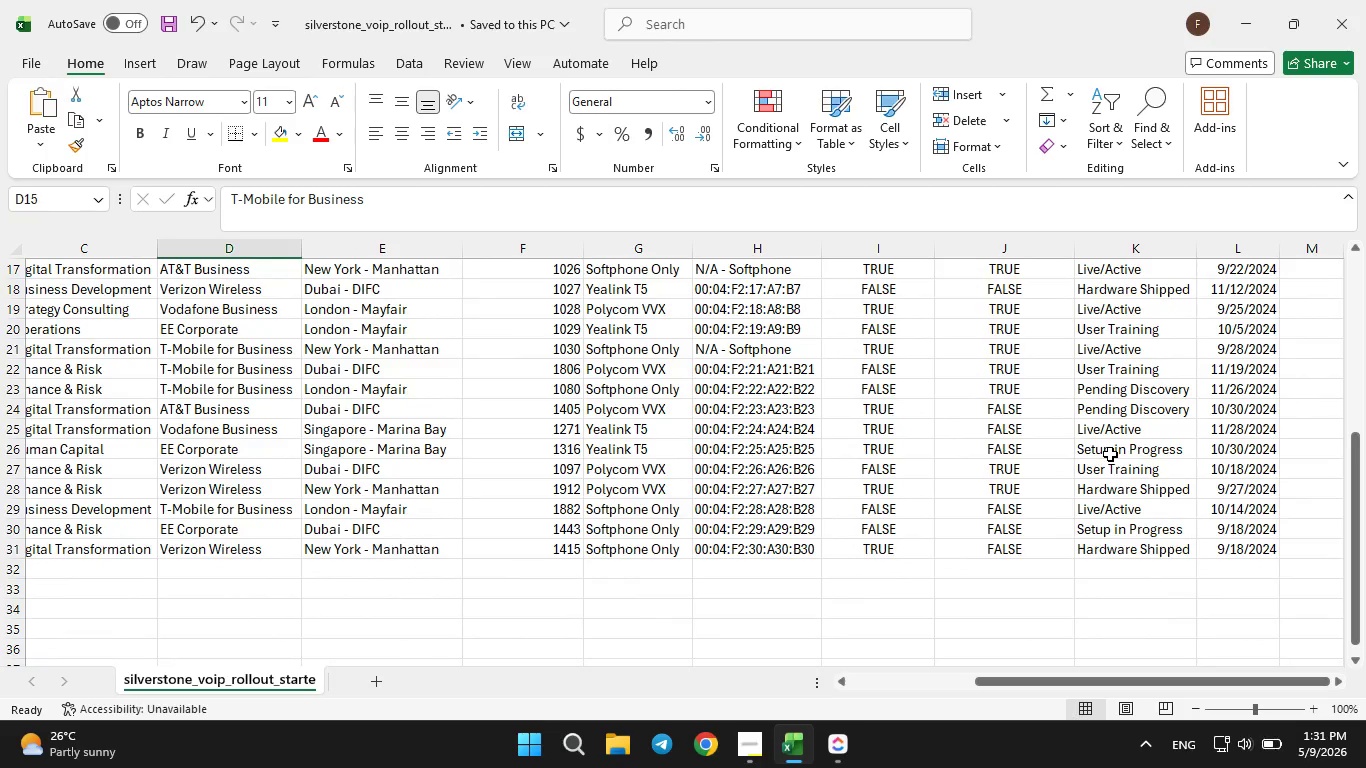 
scroll: coordinate [1107, 455], scroll_direction: up, amount: 9.0
 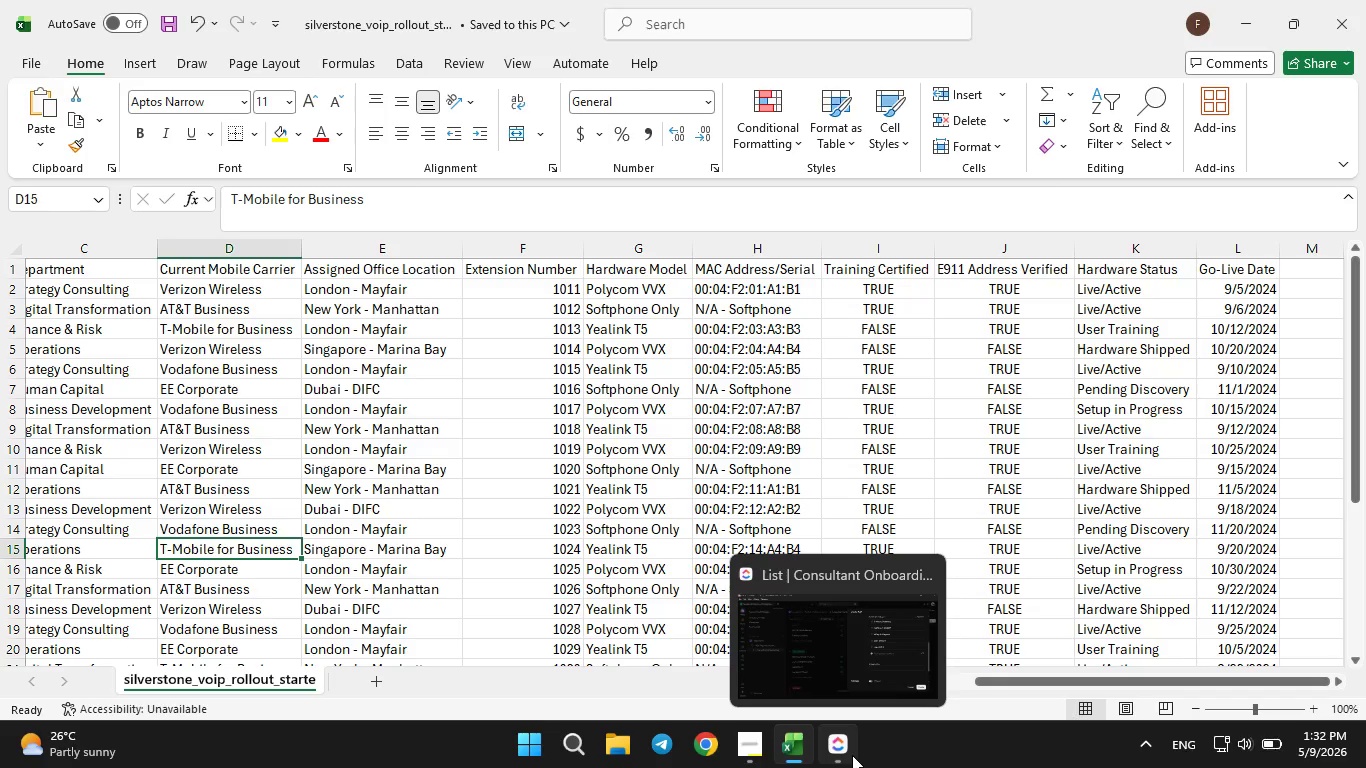 
left_click([852, 755])
 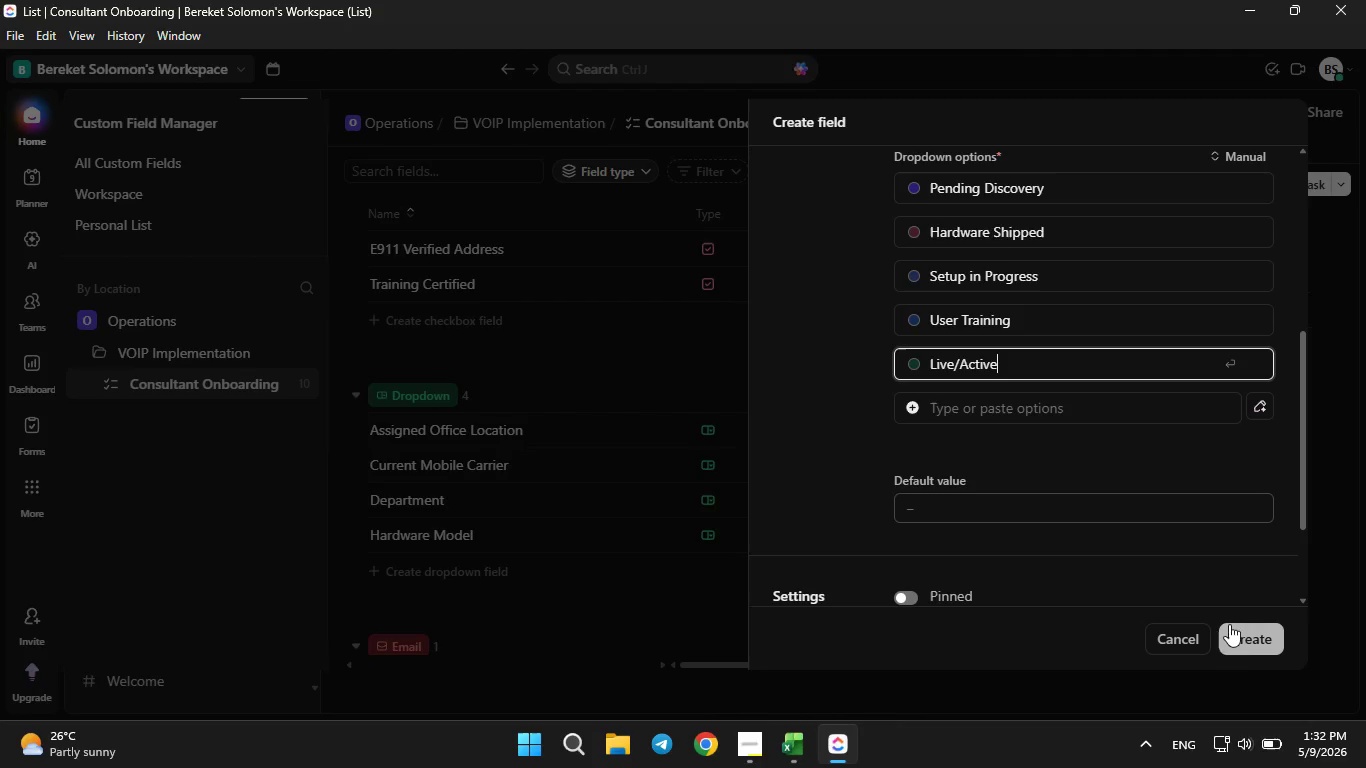 
left_click([1242, 640])
 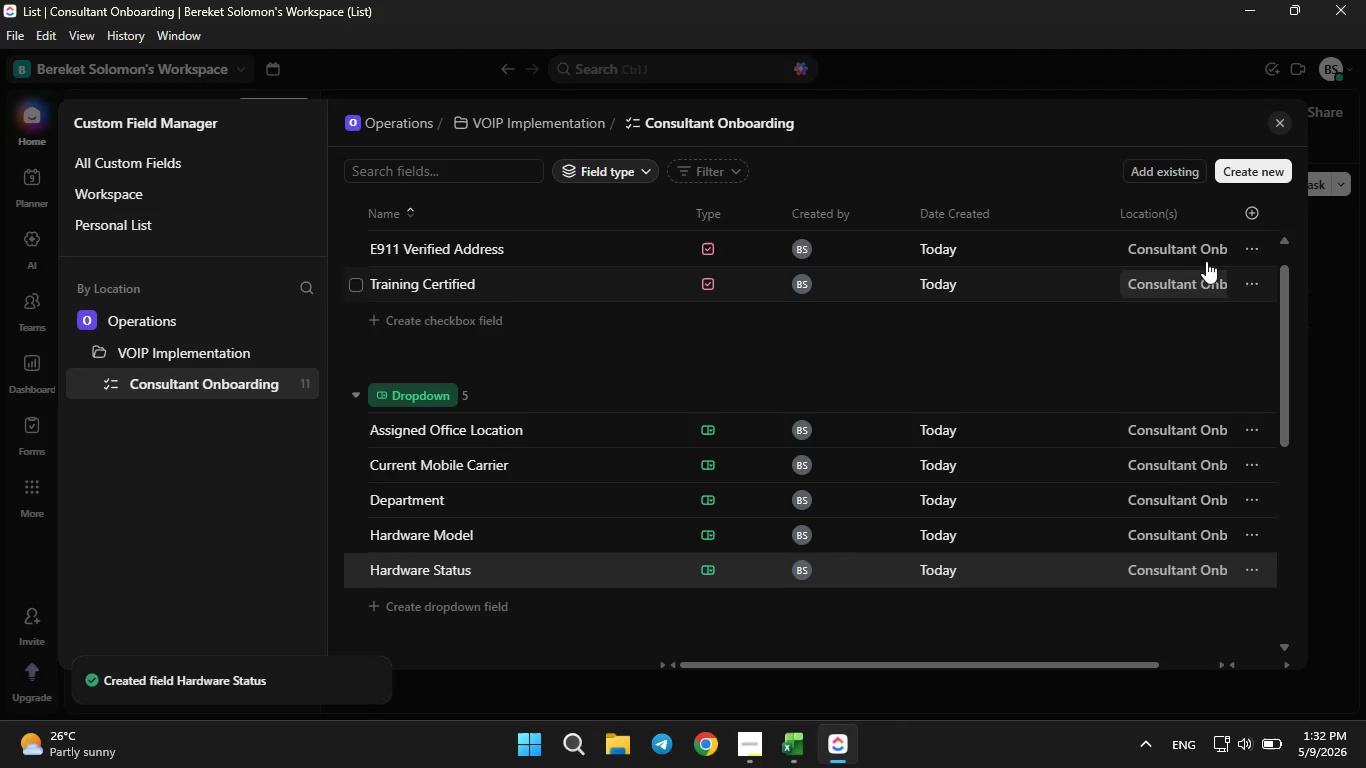 
left_click([1244, 160])
 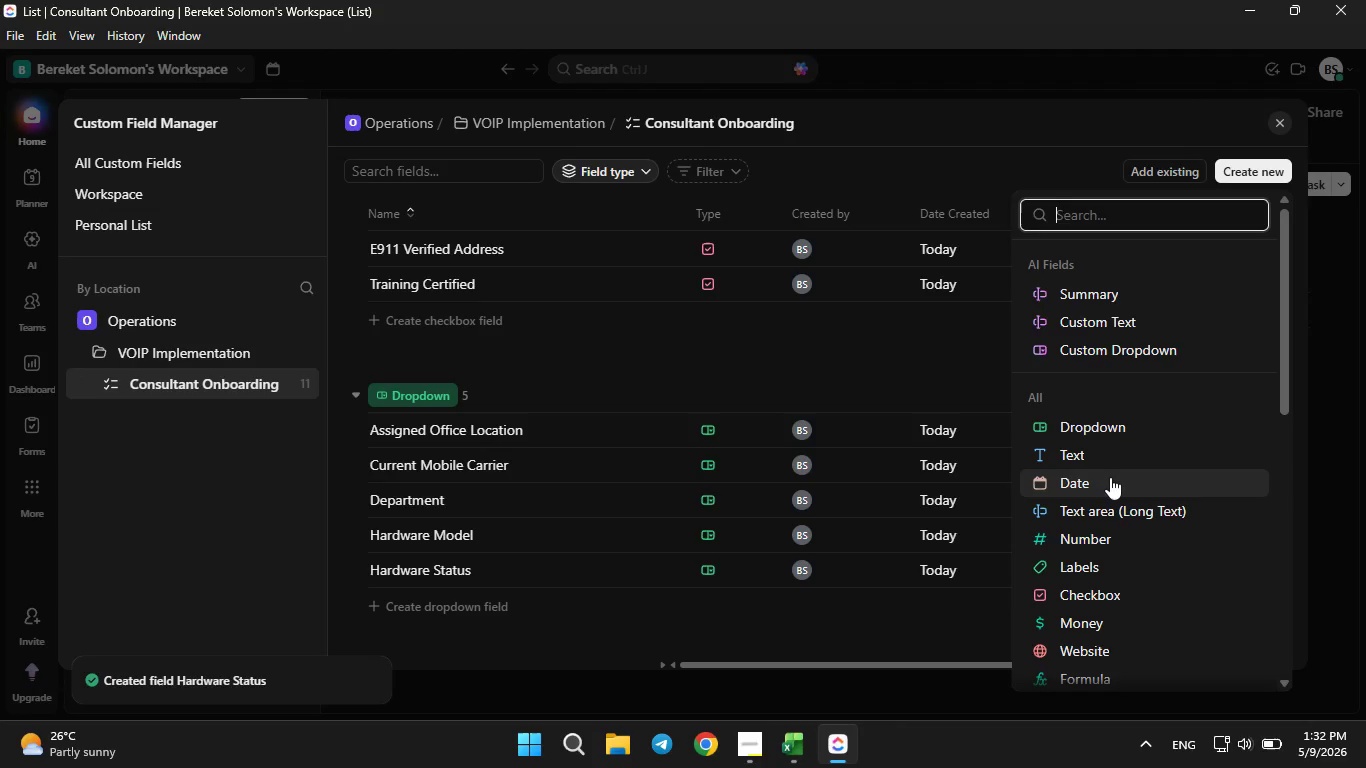 
left_click([1110, 477])
 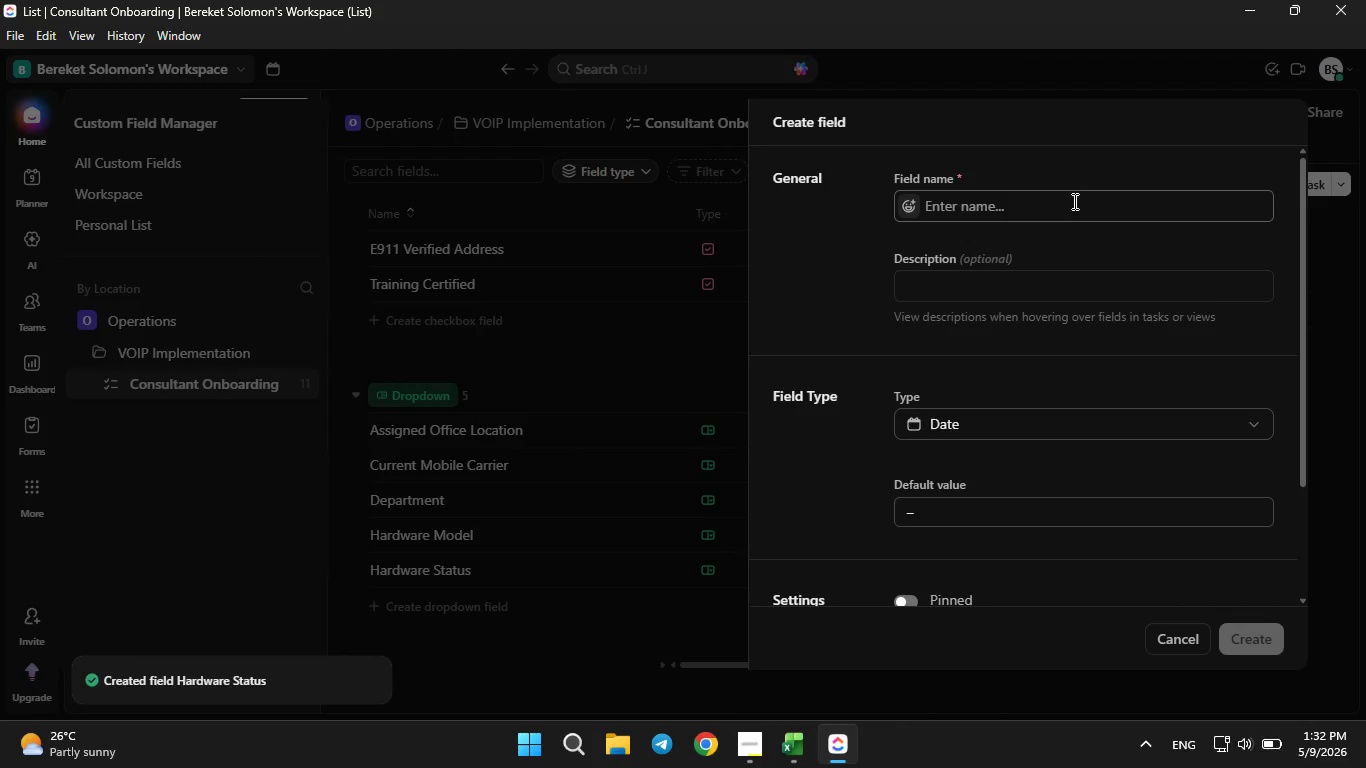 
left_click([1073, 205])
 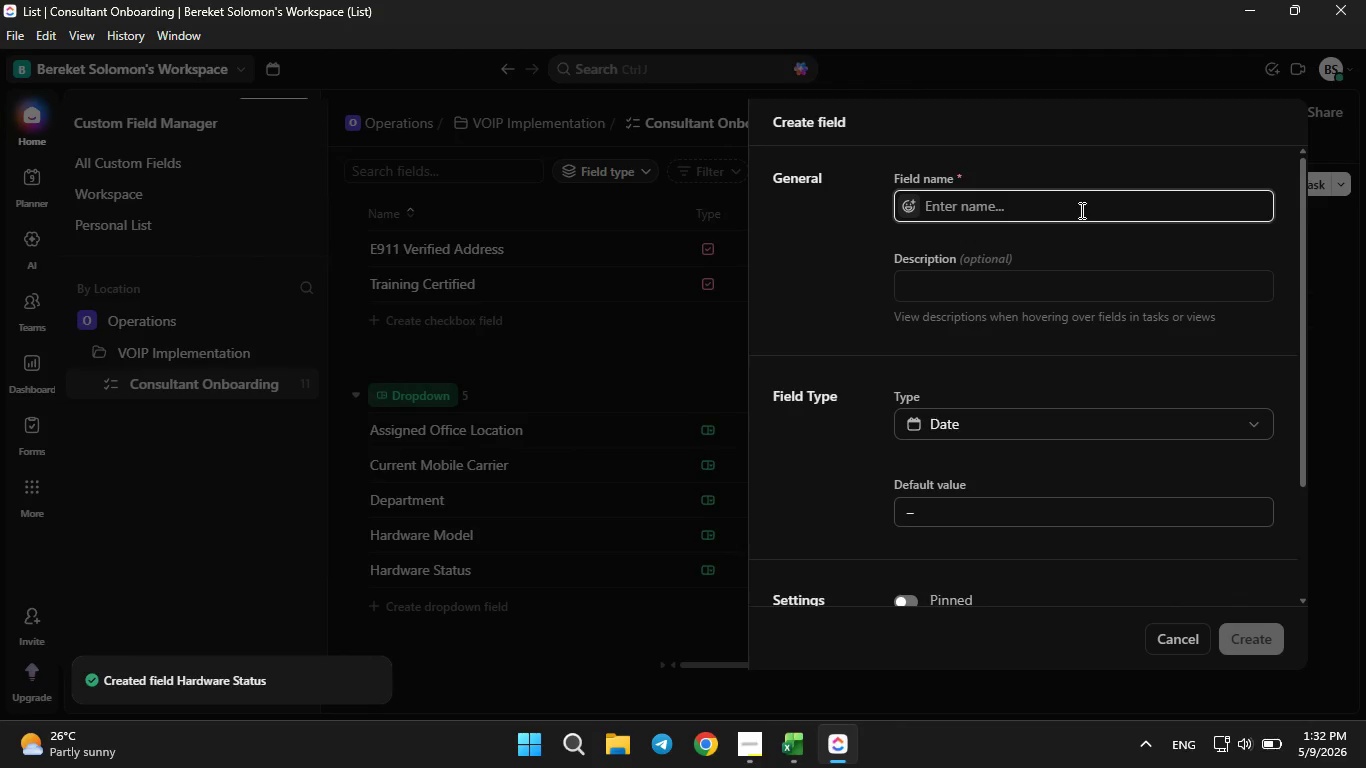 
type(Go-Live Date)
 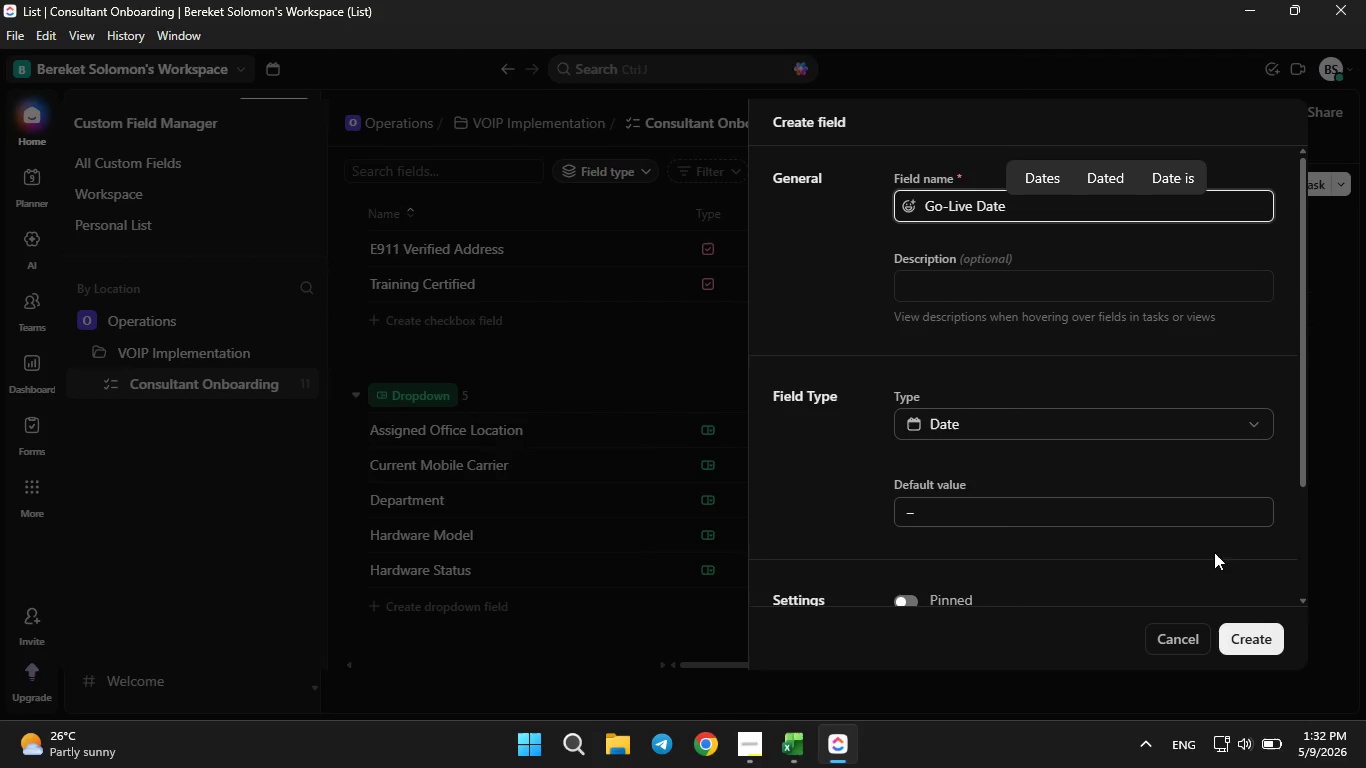 
left_click([1264, 623])
 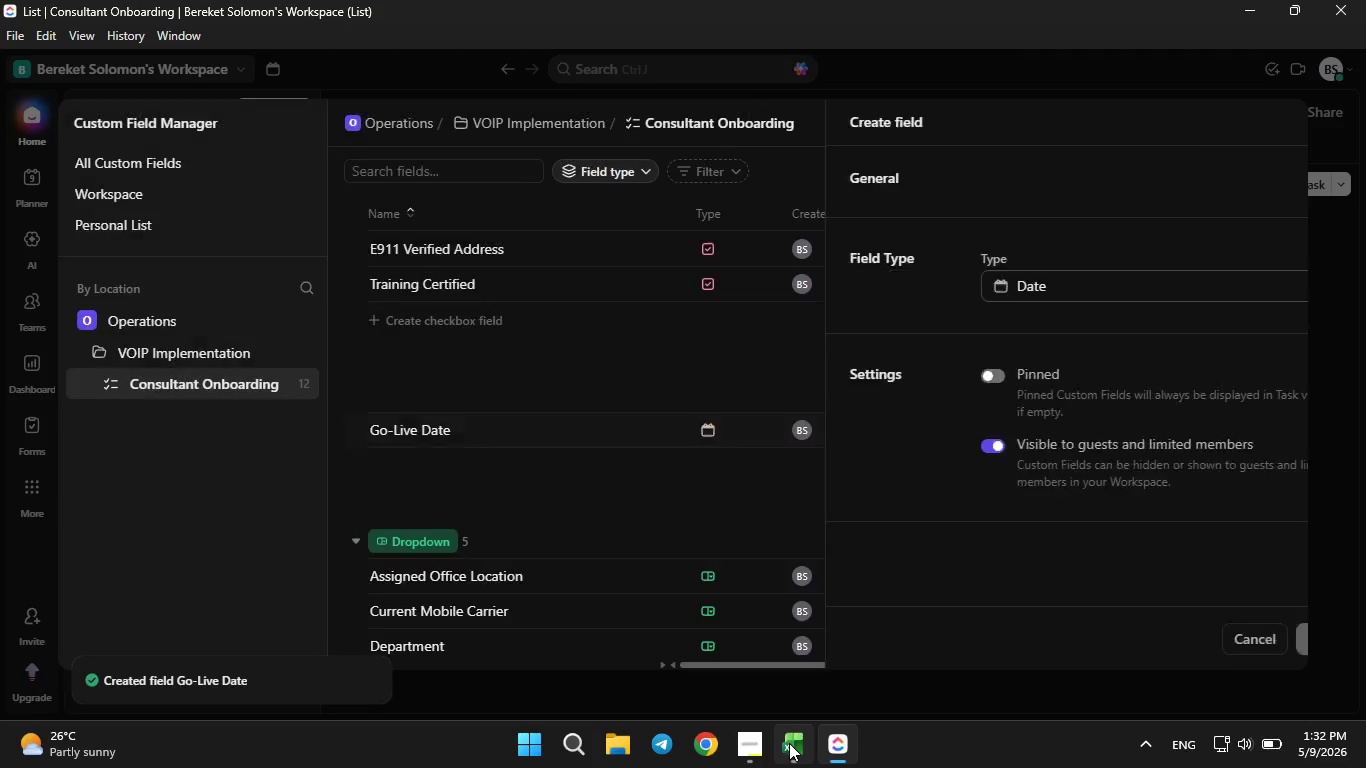 
left_click([789, 743])
 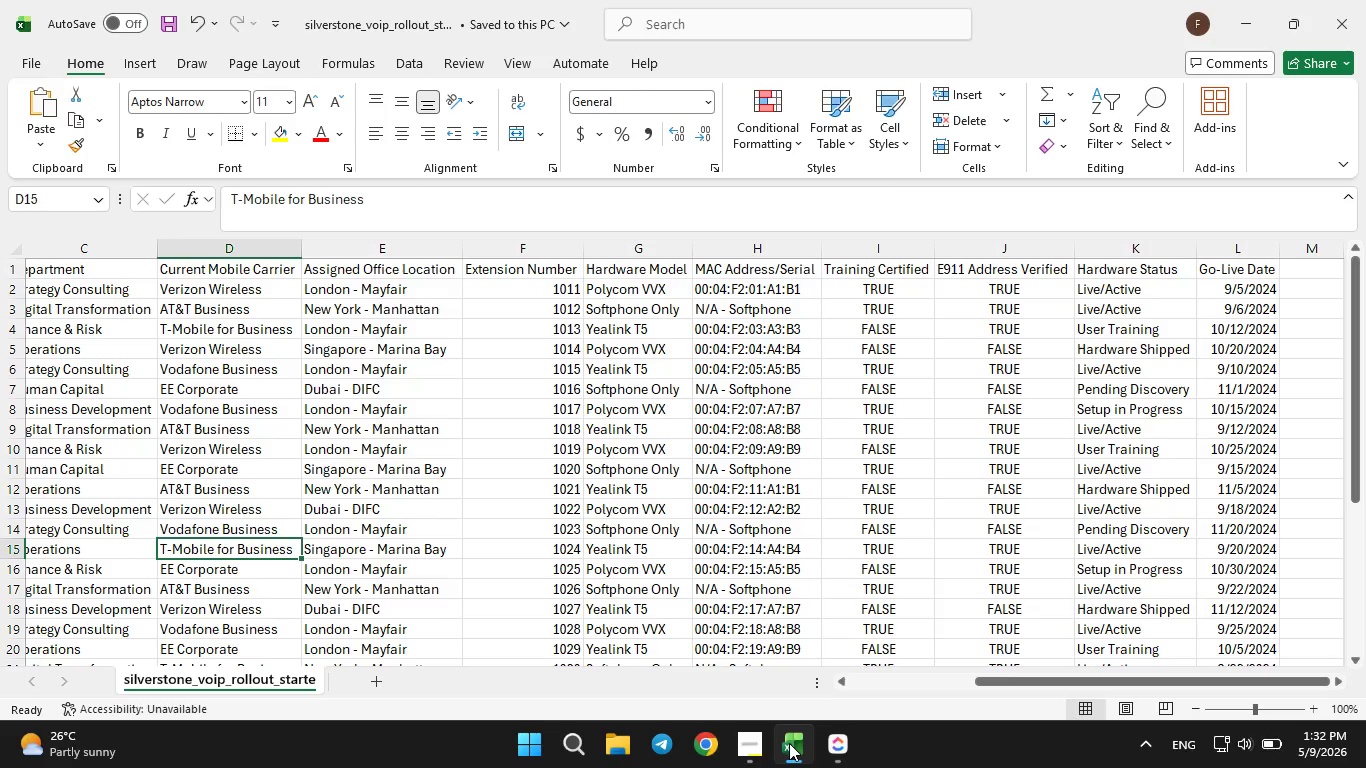 
left_click([789, 743])
 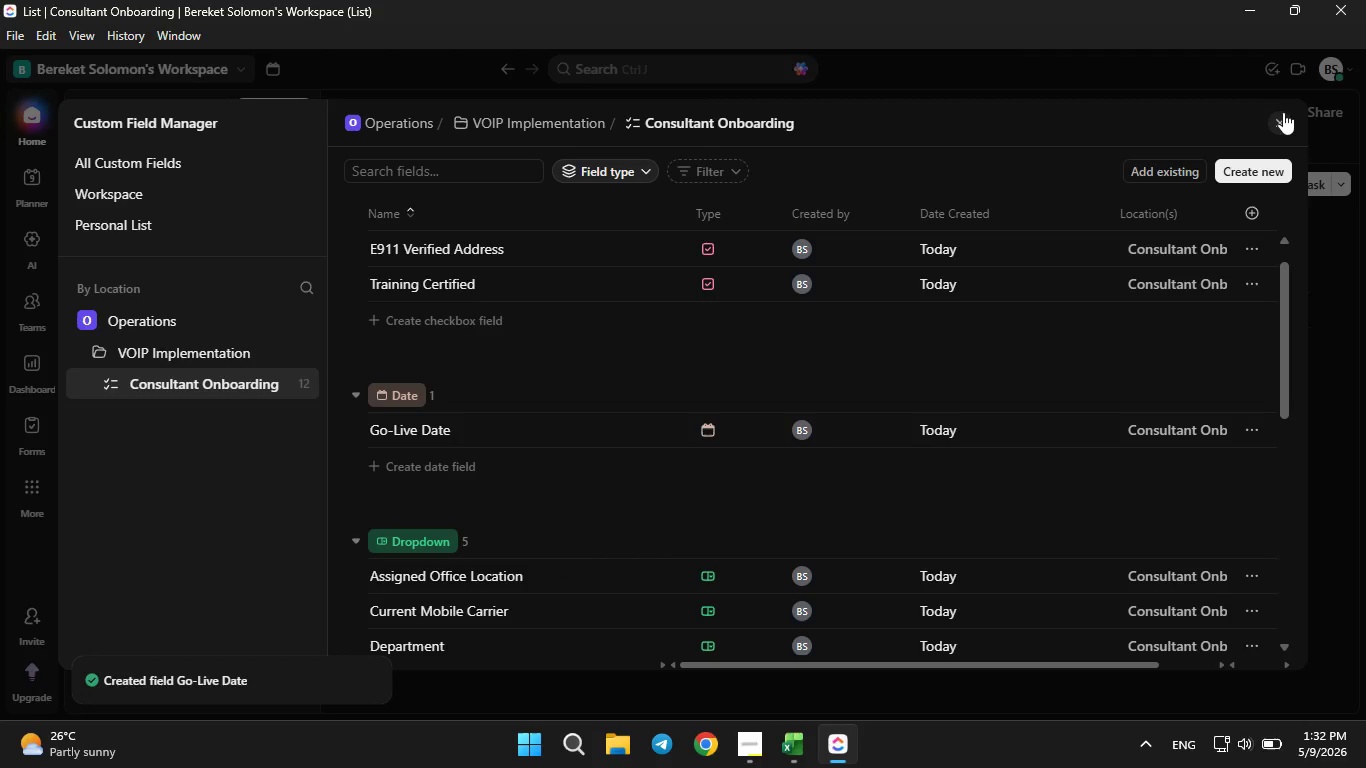 
left_click([1279, 118])
 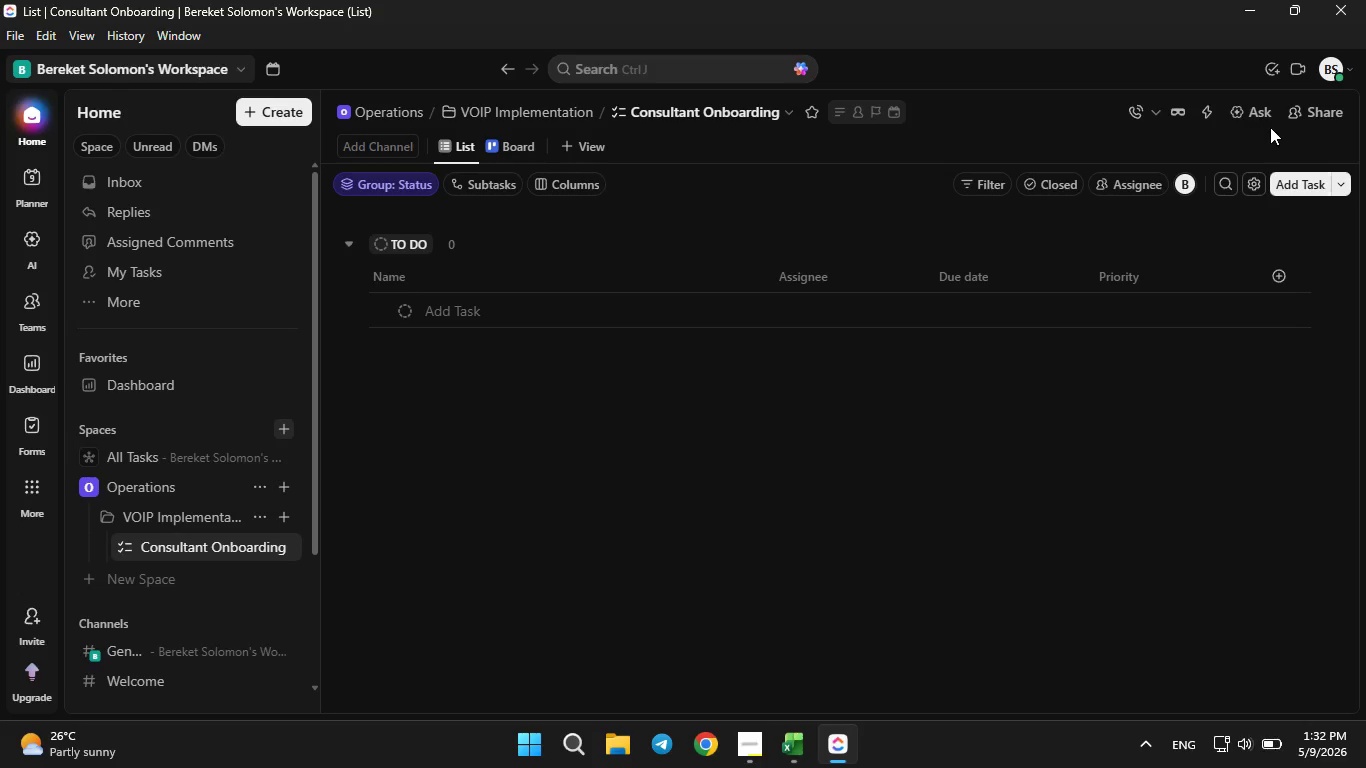 
wait(12.28)
 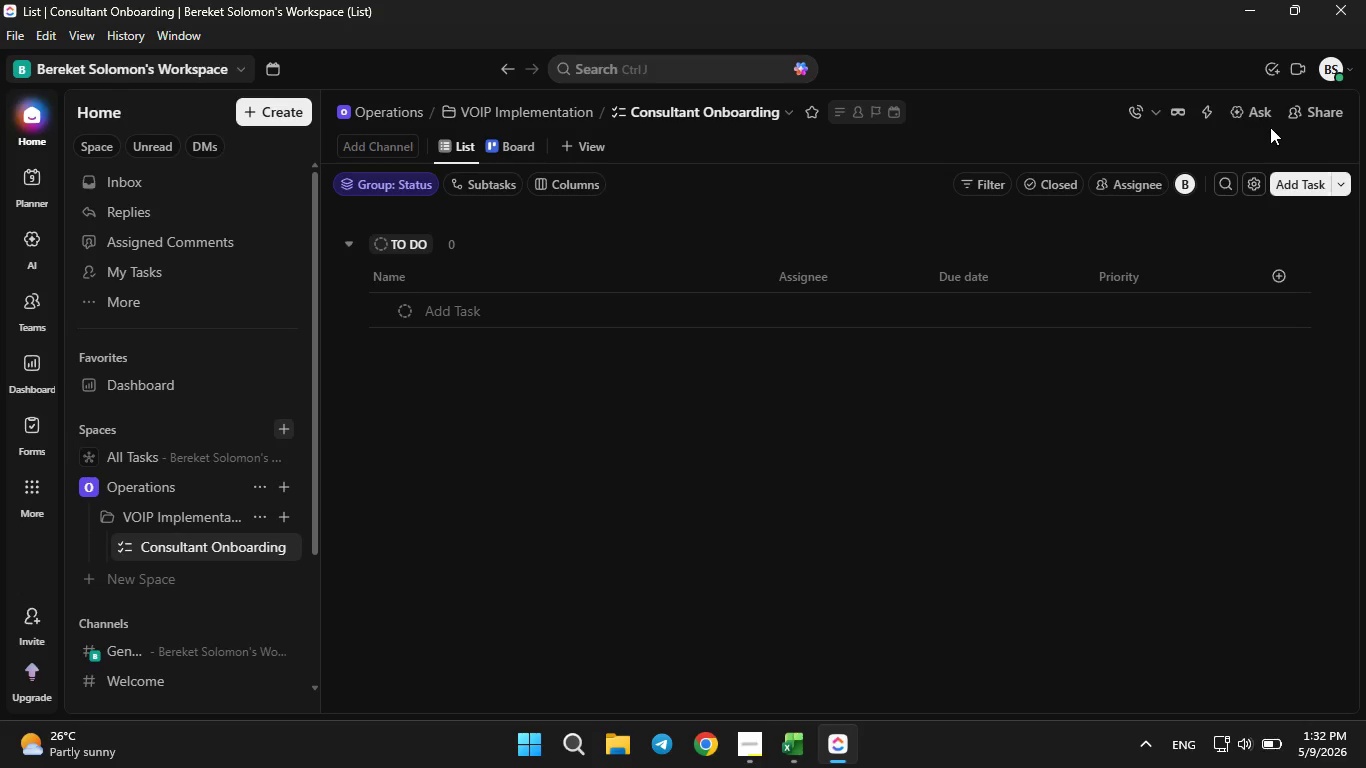 
left_click([794, 767])
 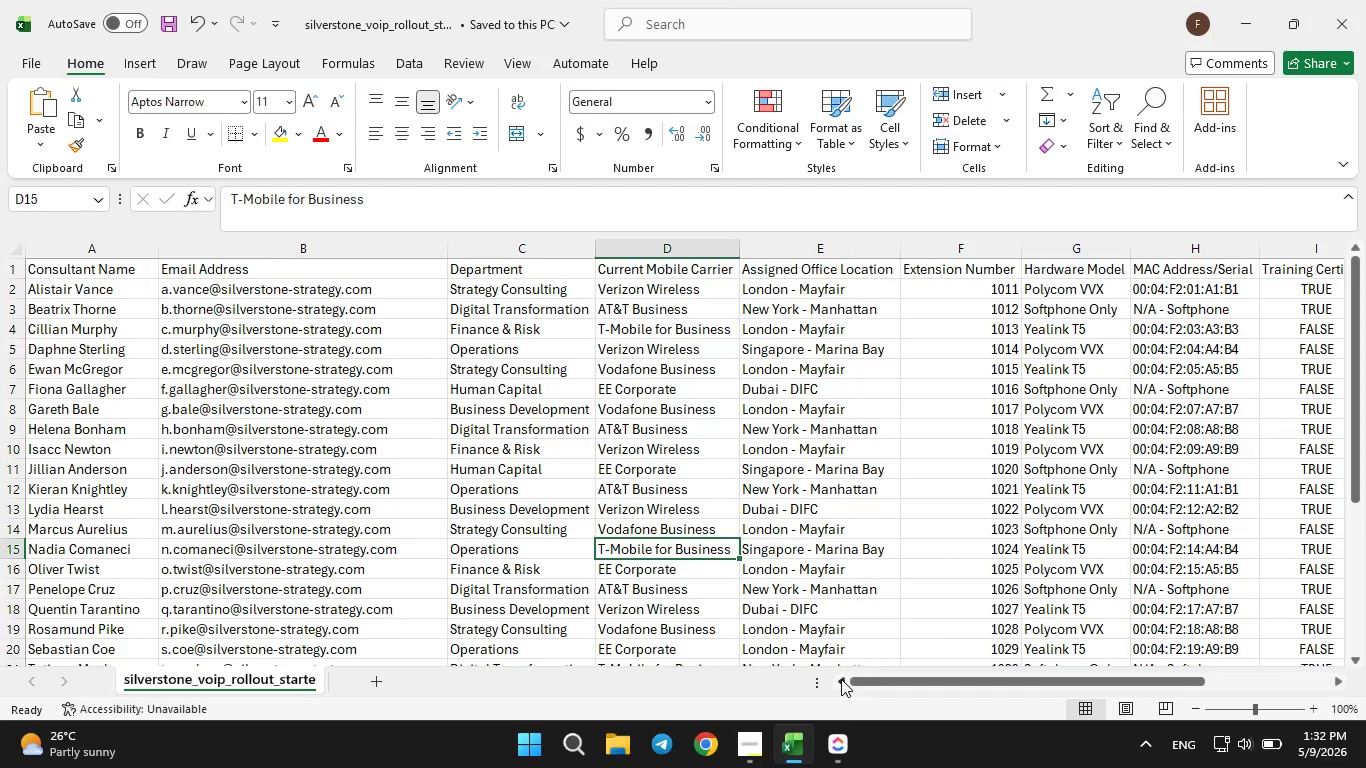 
wait(5.86)
 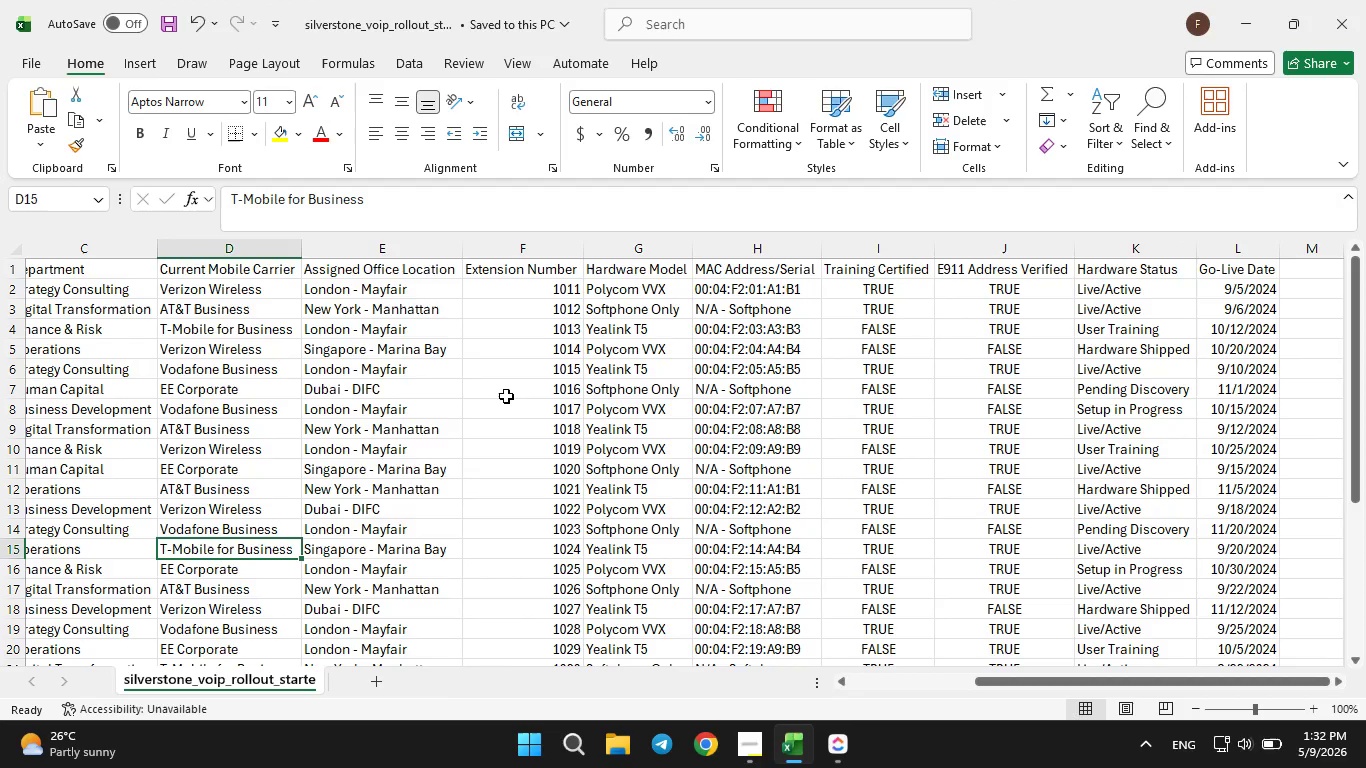 
scroll: coordinate [513, 358], scroll_direction: down, amount: 3.0
 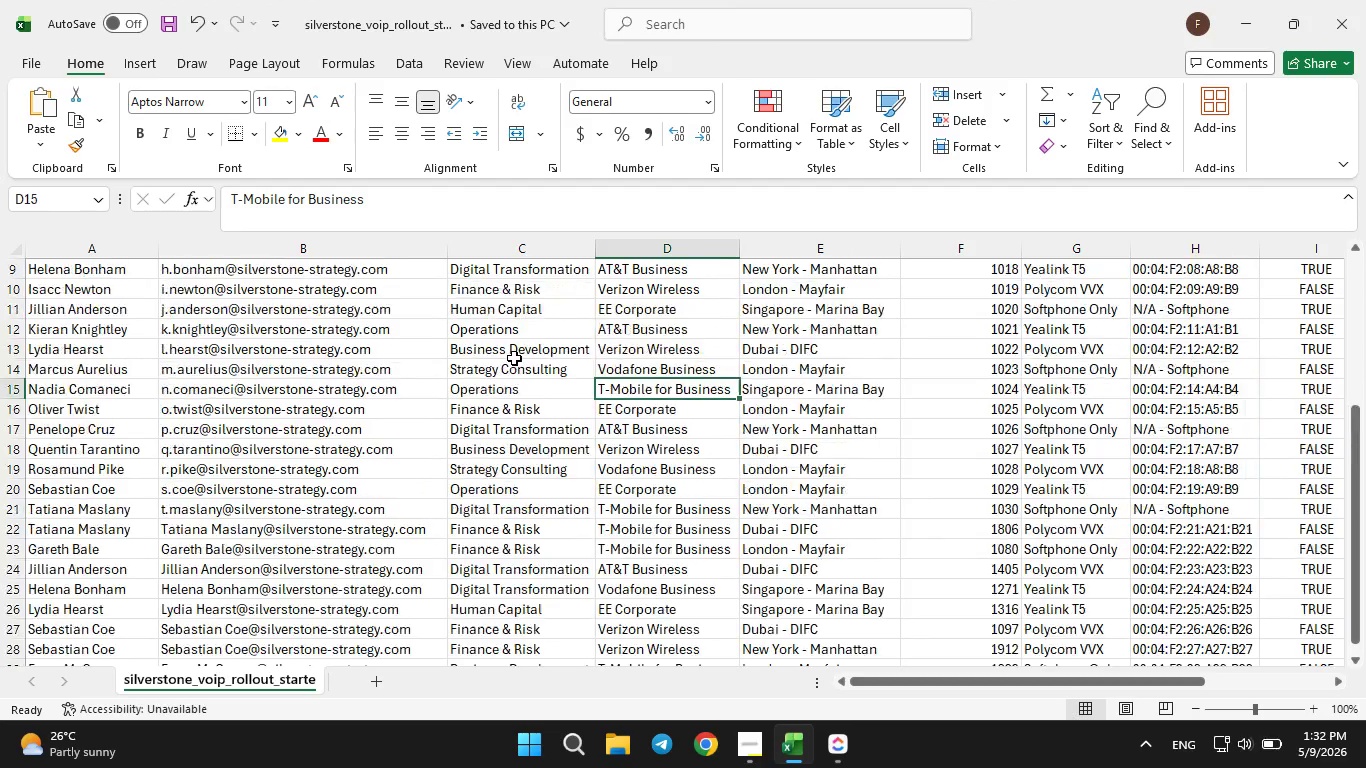 
scroll: coordinate [514, 357], scroll_direction: up, amount: 9.0
 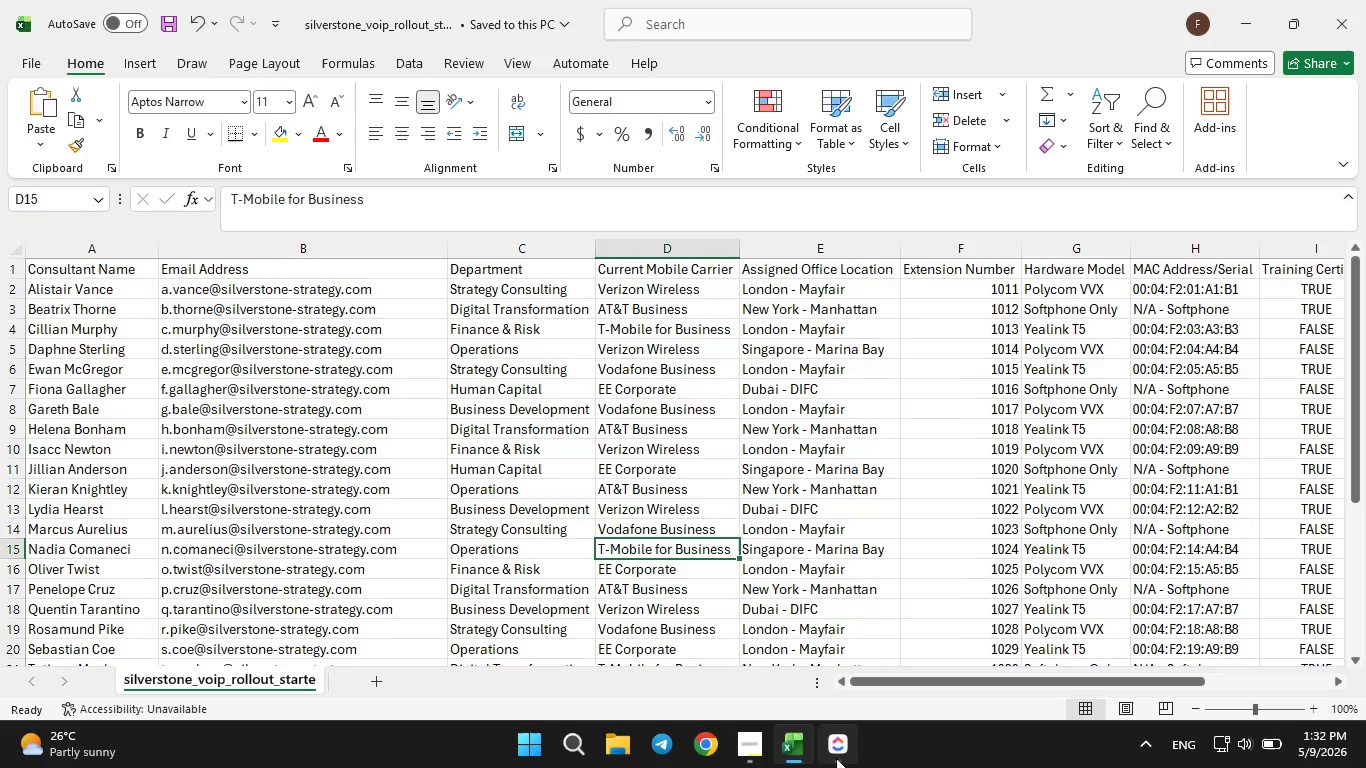 
left_click([836, 760])
 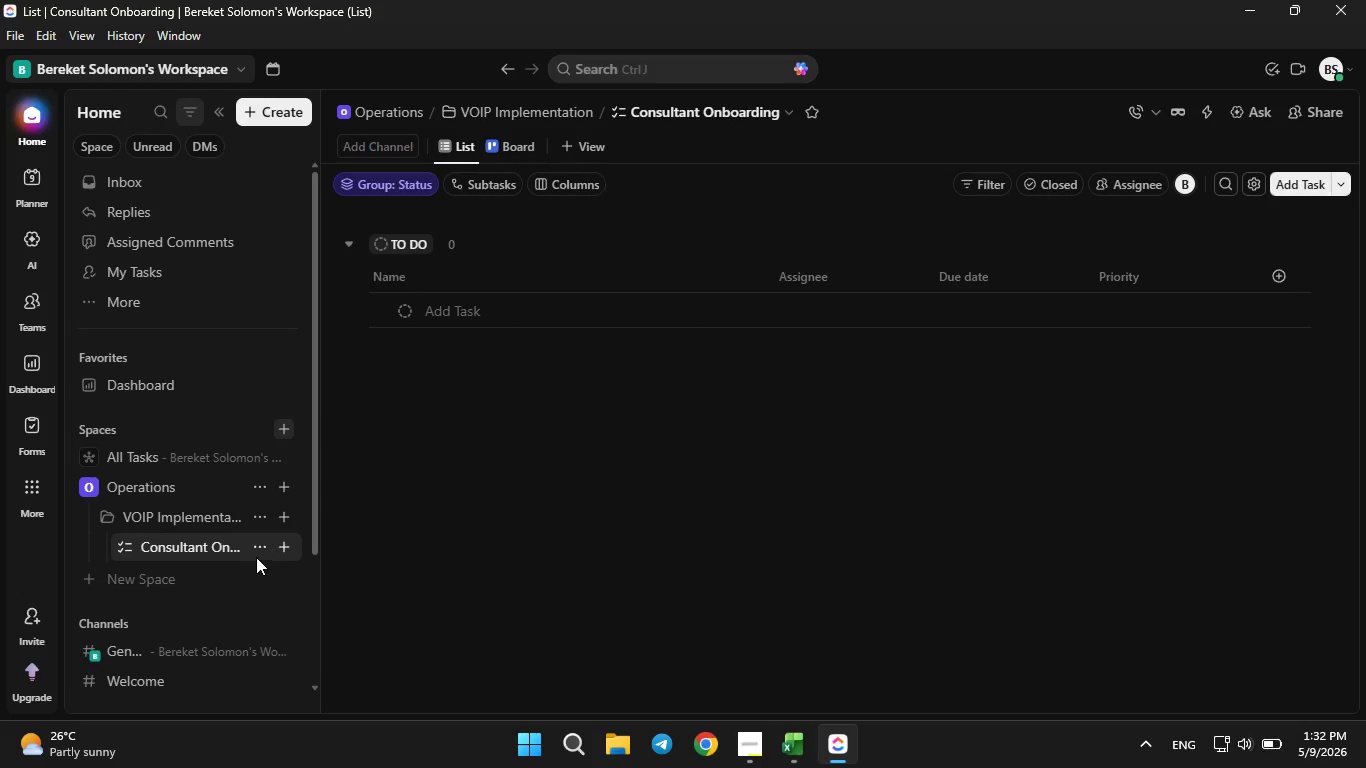 
left_click([259, 553])
 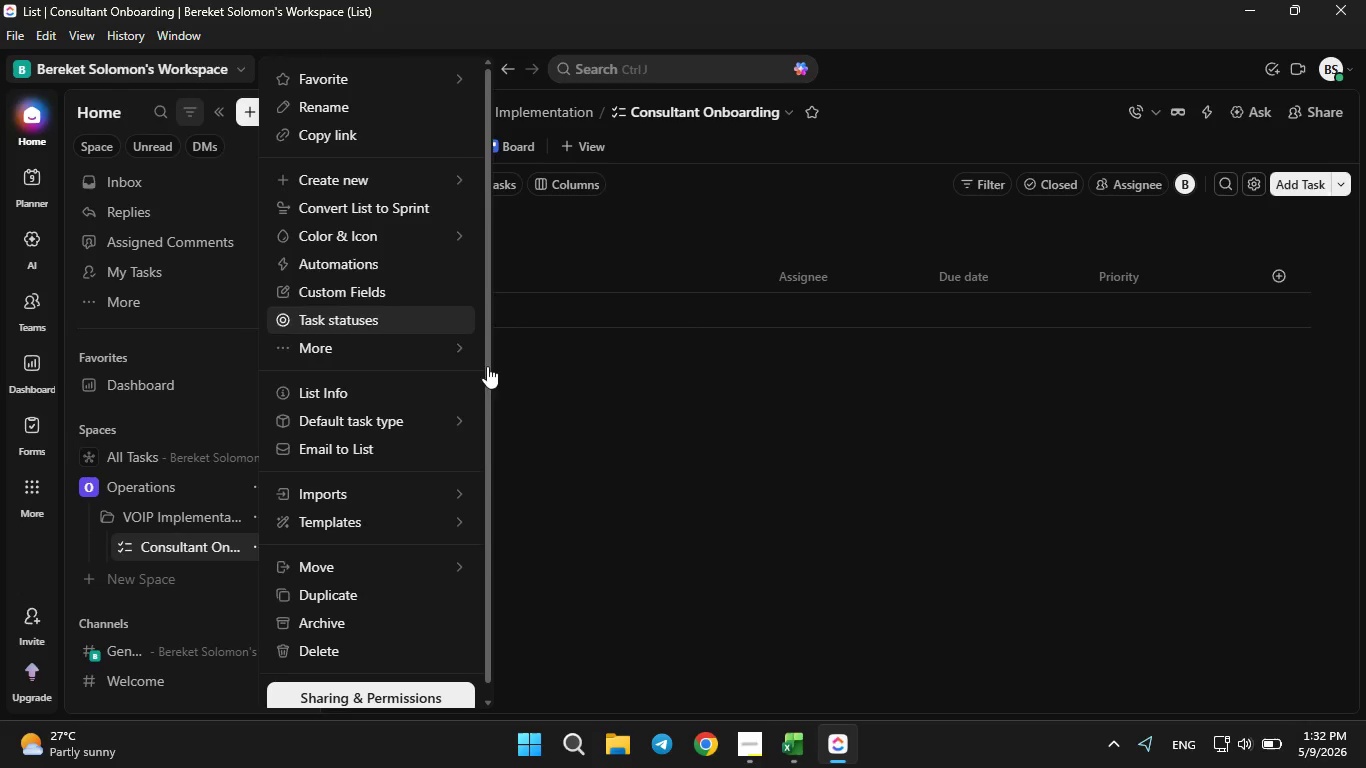 
left_click([779, 762])
 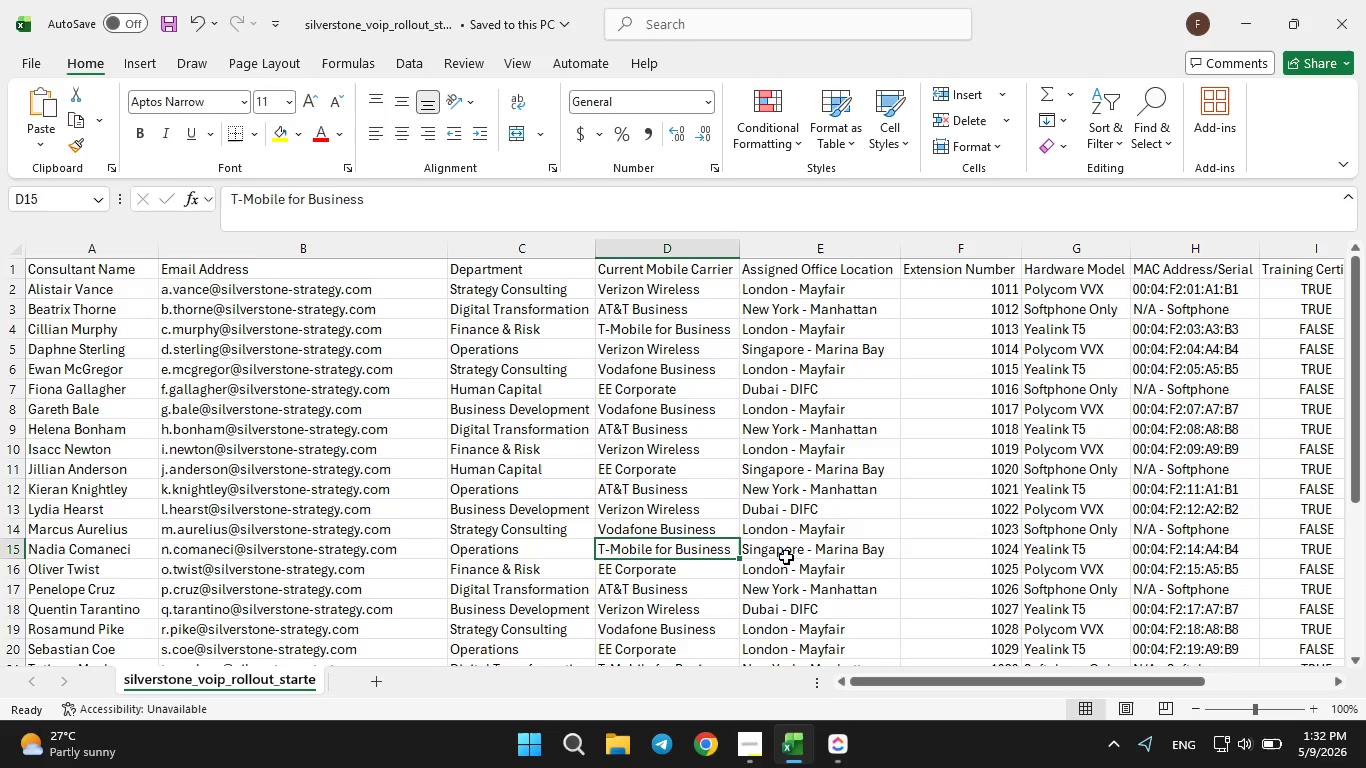 
left_click([785, 555])
 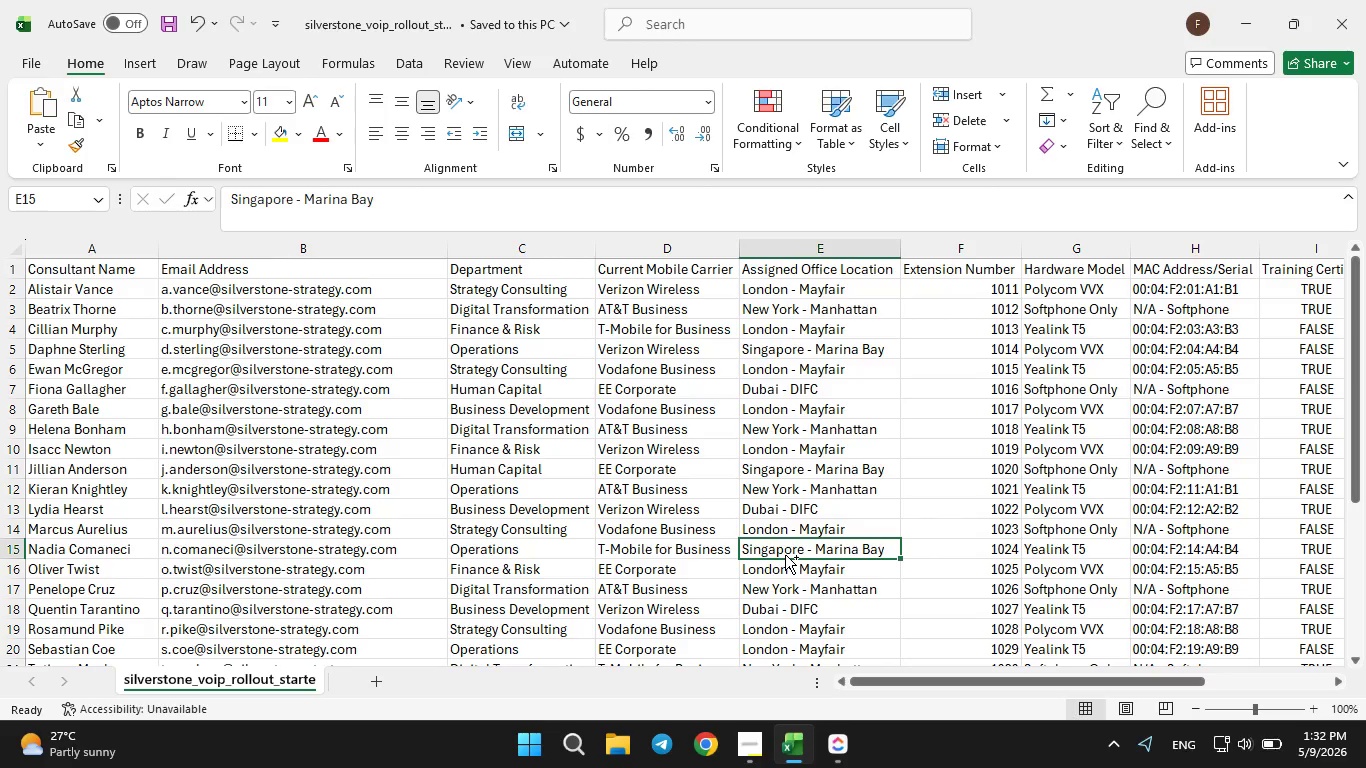 
key(Control+S)
 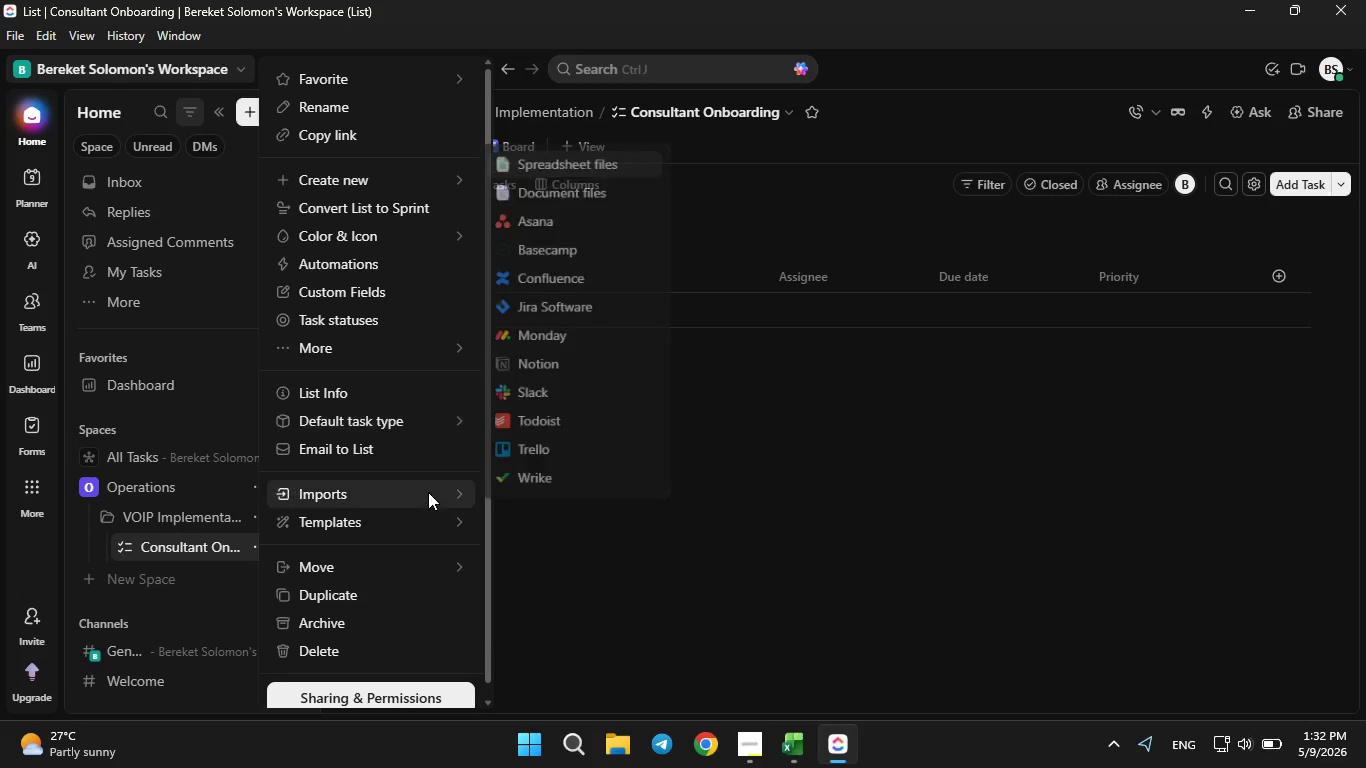 
wait(5.89)
 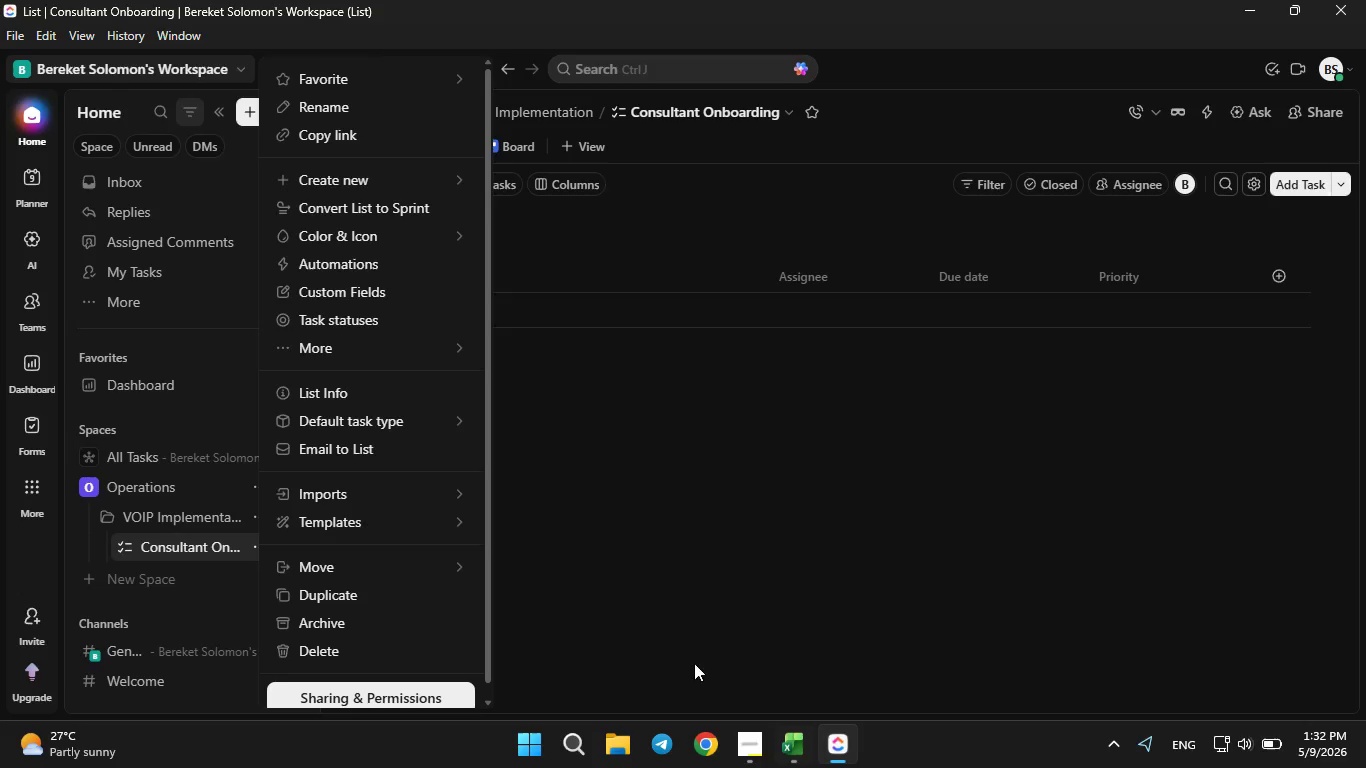 
left_click([546, 158])
 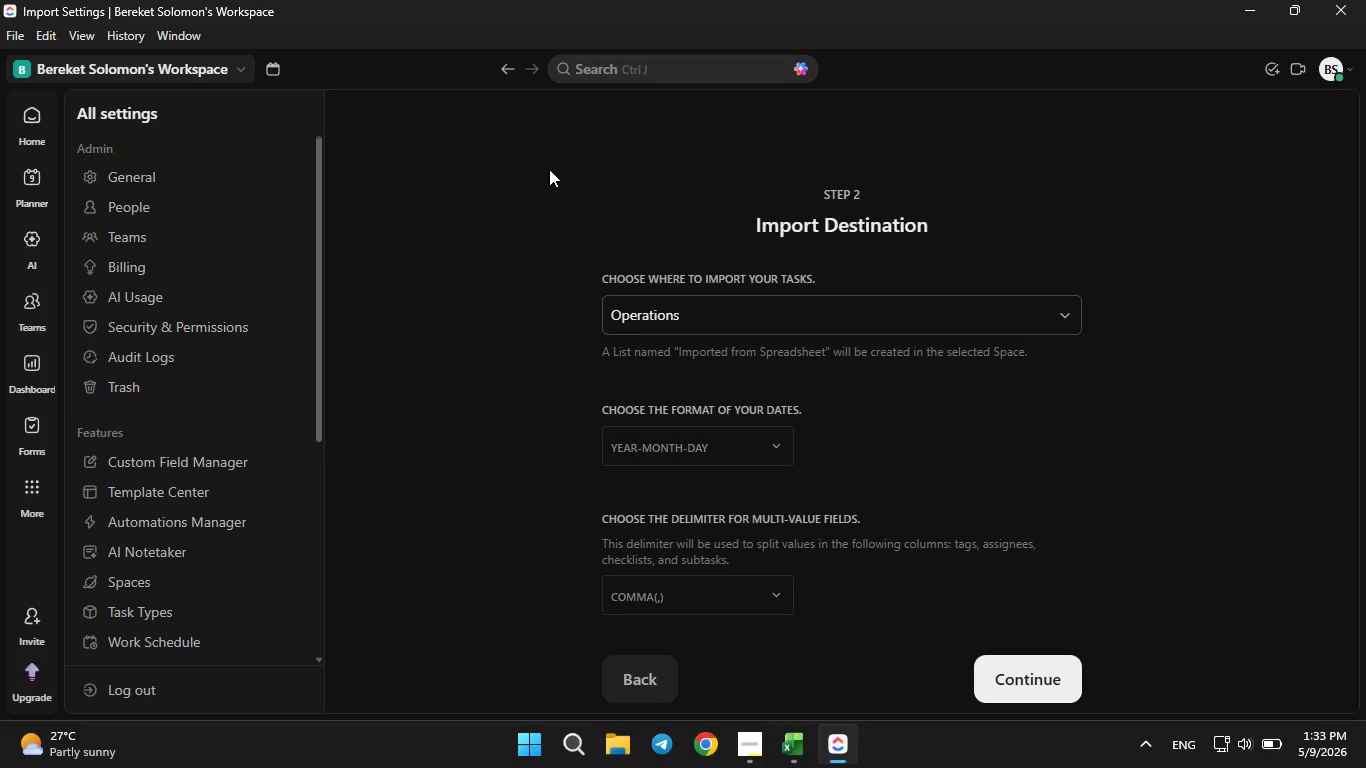 
wait(5.91)
 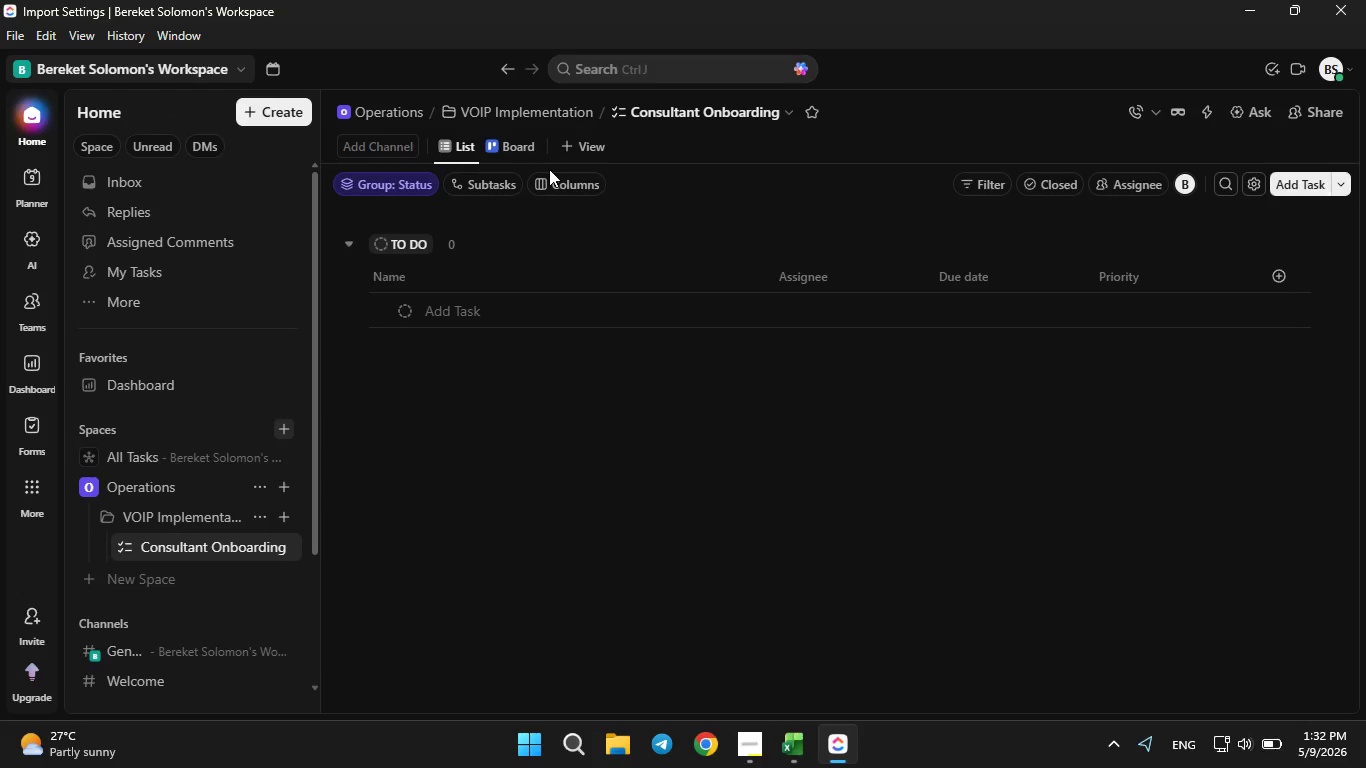 
left_click([715, 426])
 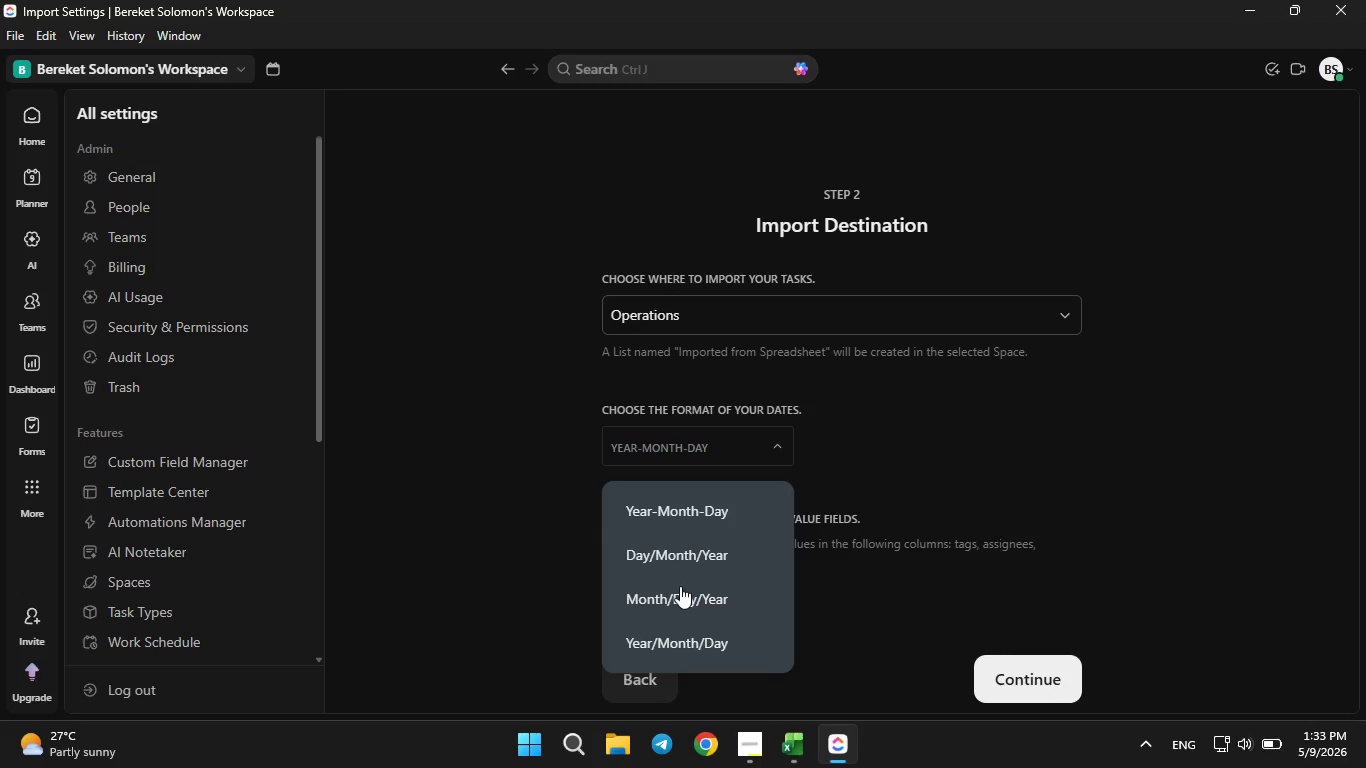 
left_click([677, 586])
 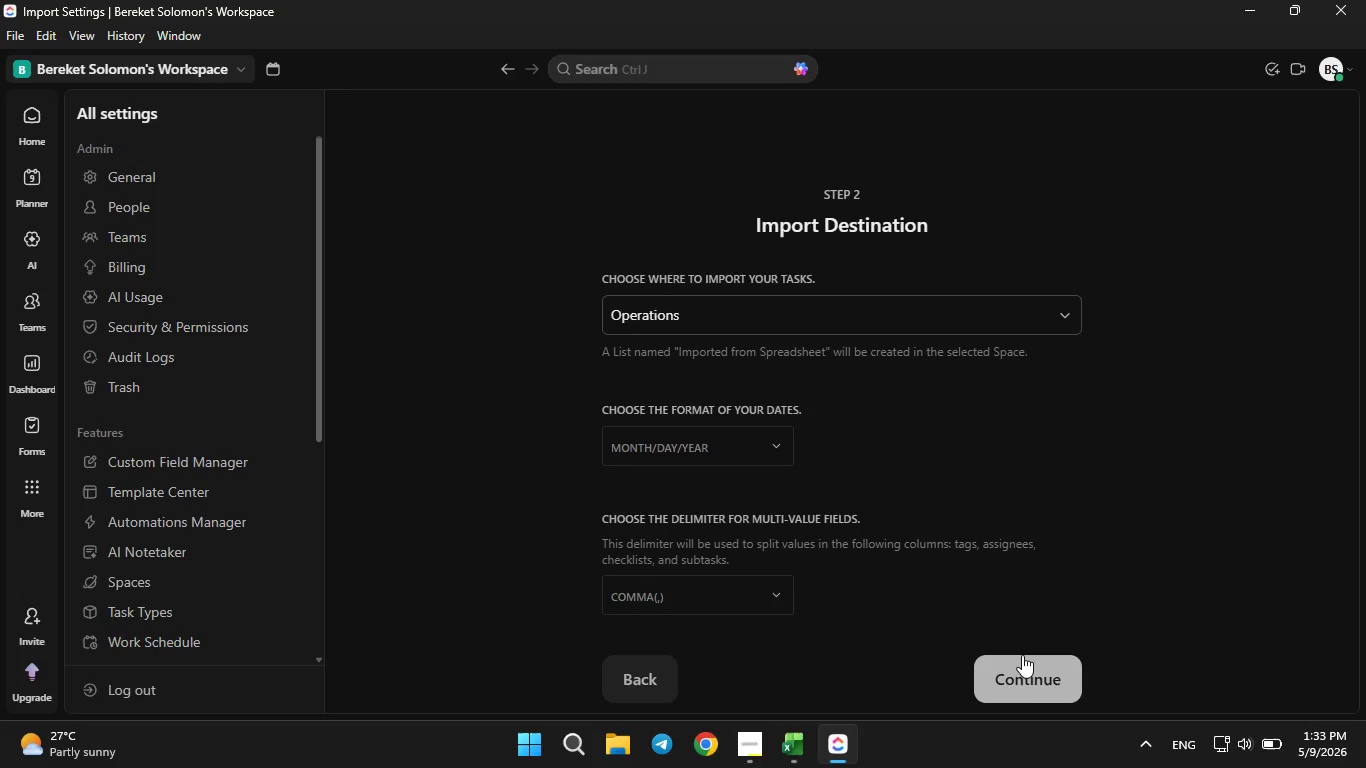 
left_click([1022, 679])
 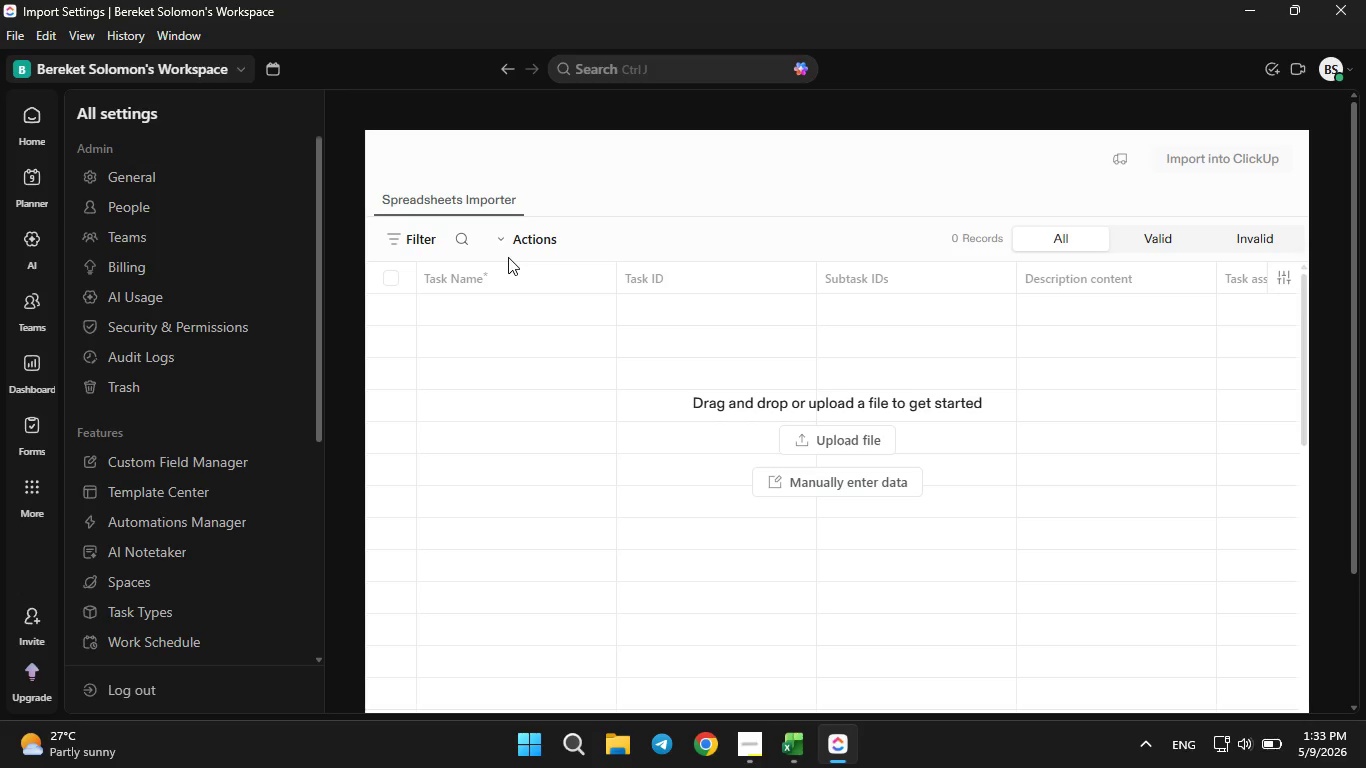 
wait(13.64)
 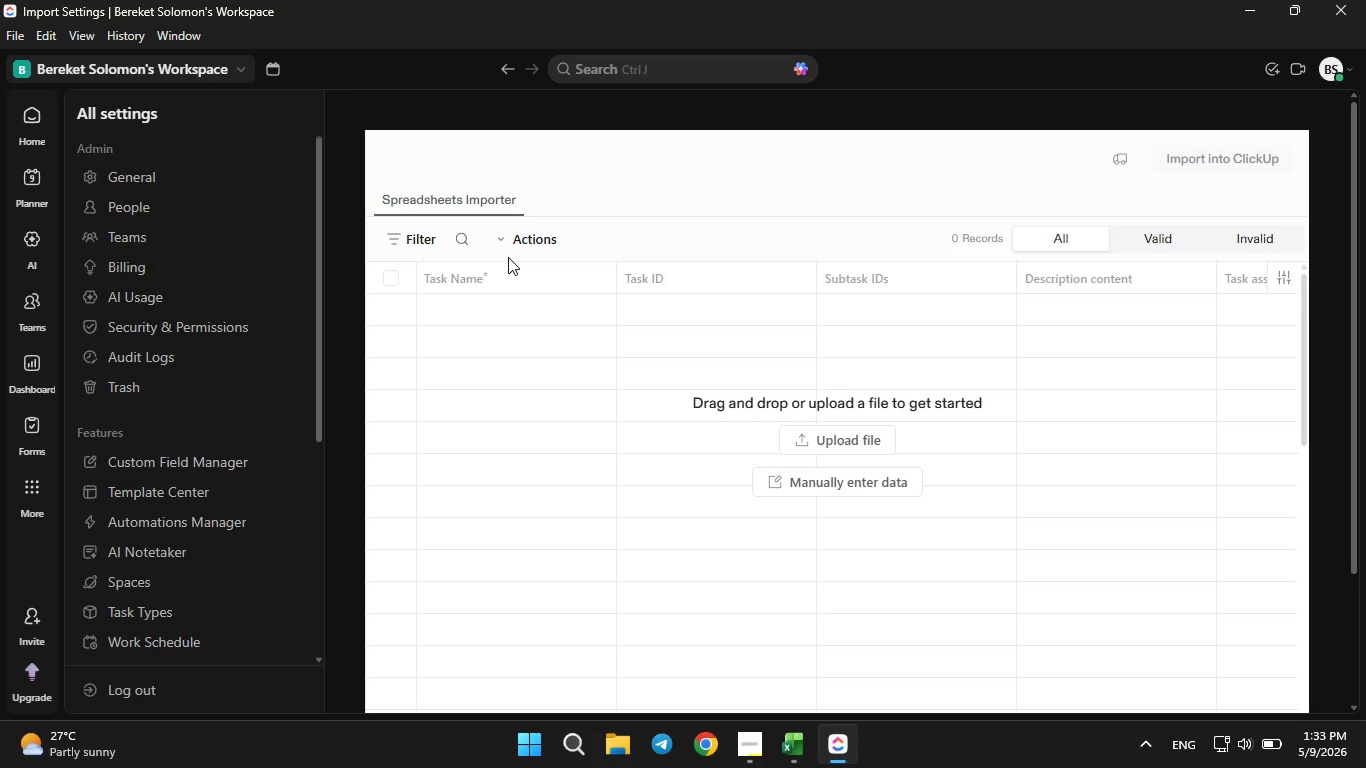 
left_click([846, 437])
 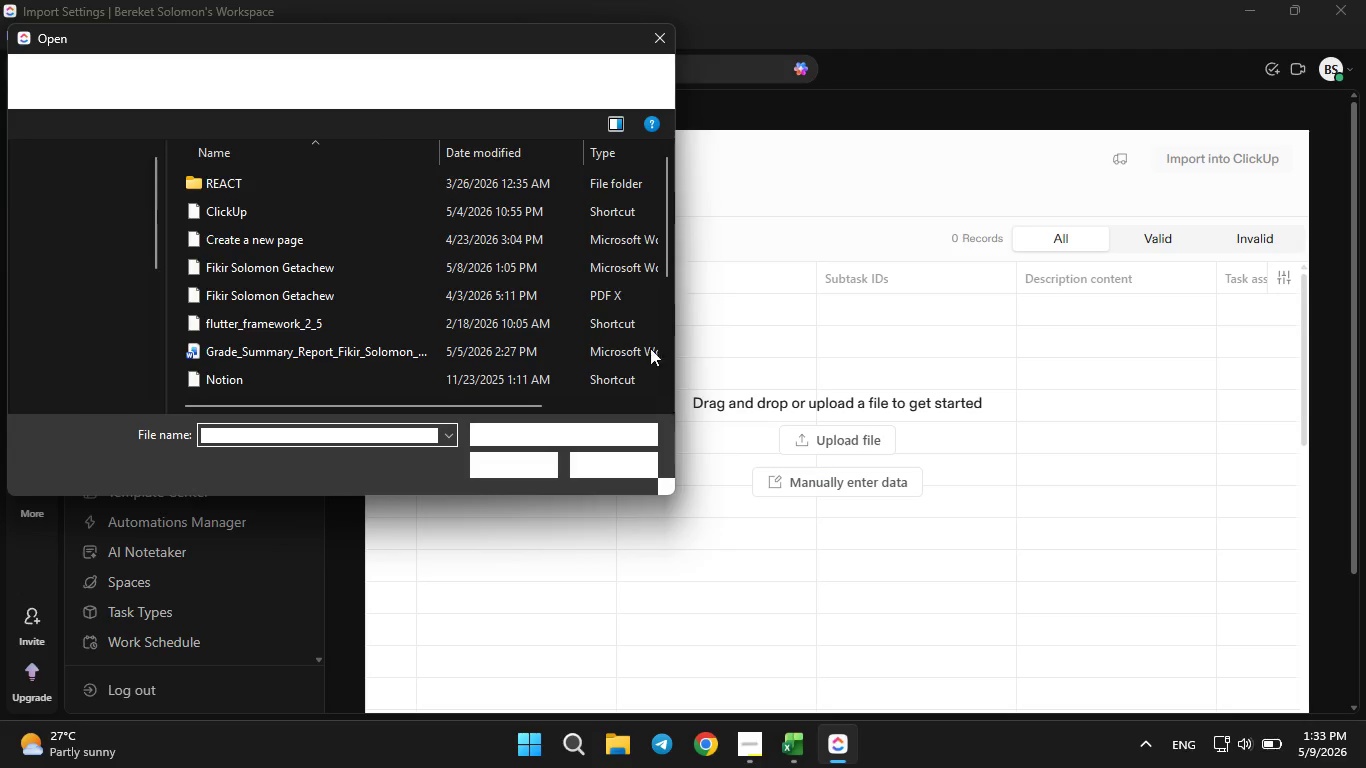 
scroll: coordinate [512, 319], scroll_direction: down, amount: 2.0
 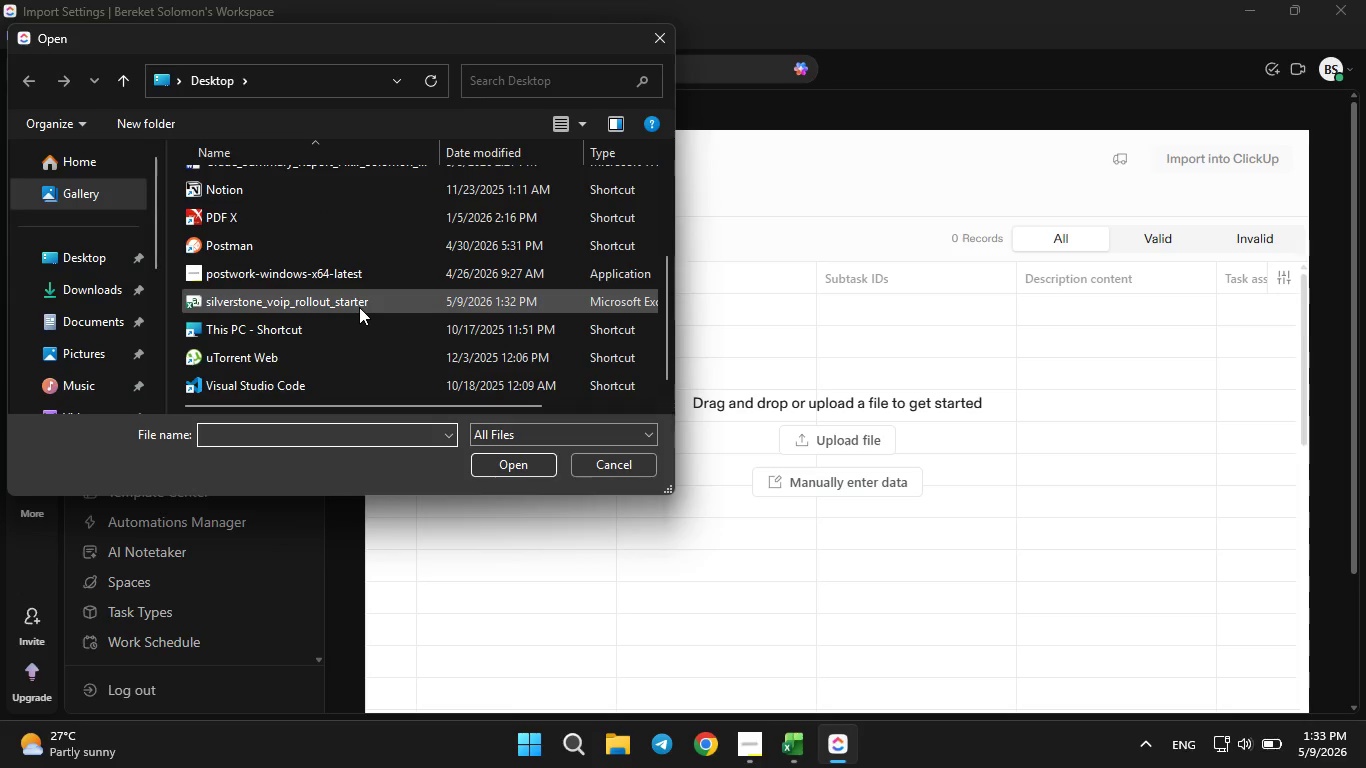 
left_click([356, 307])
 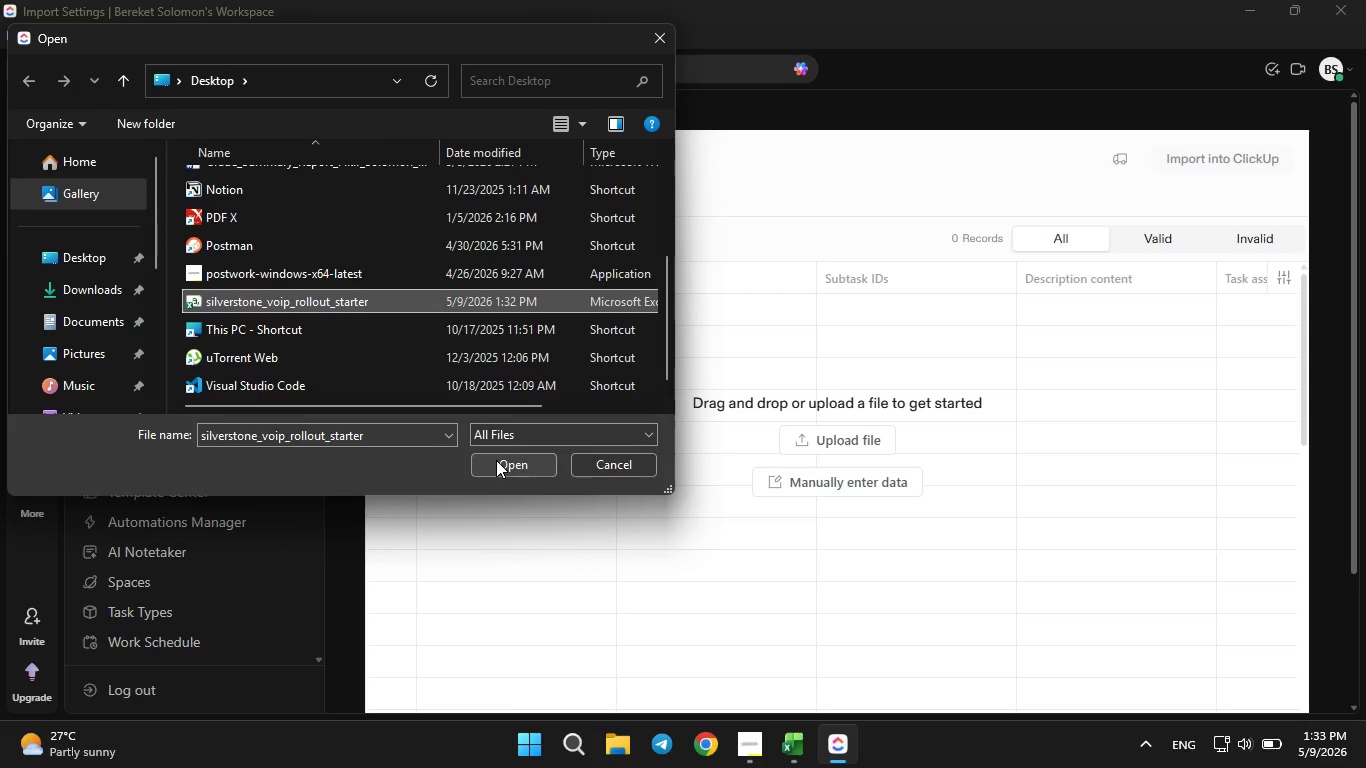 
left_click([496, 460])
 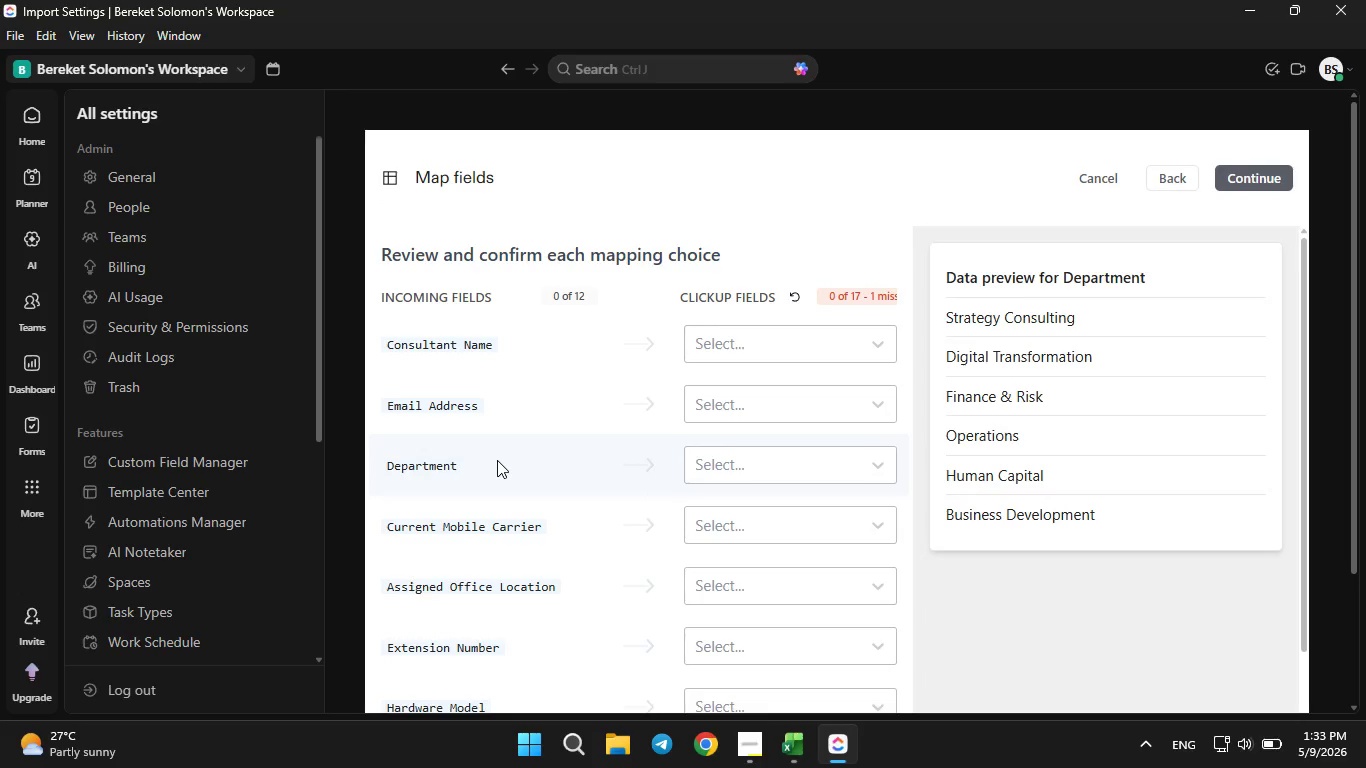 
wait(17.22)
 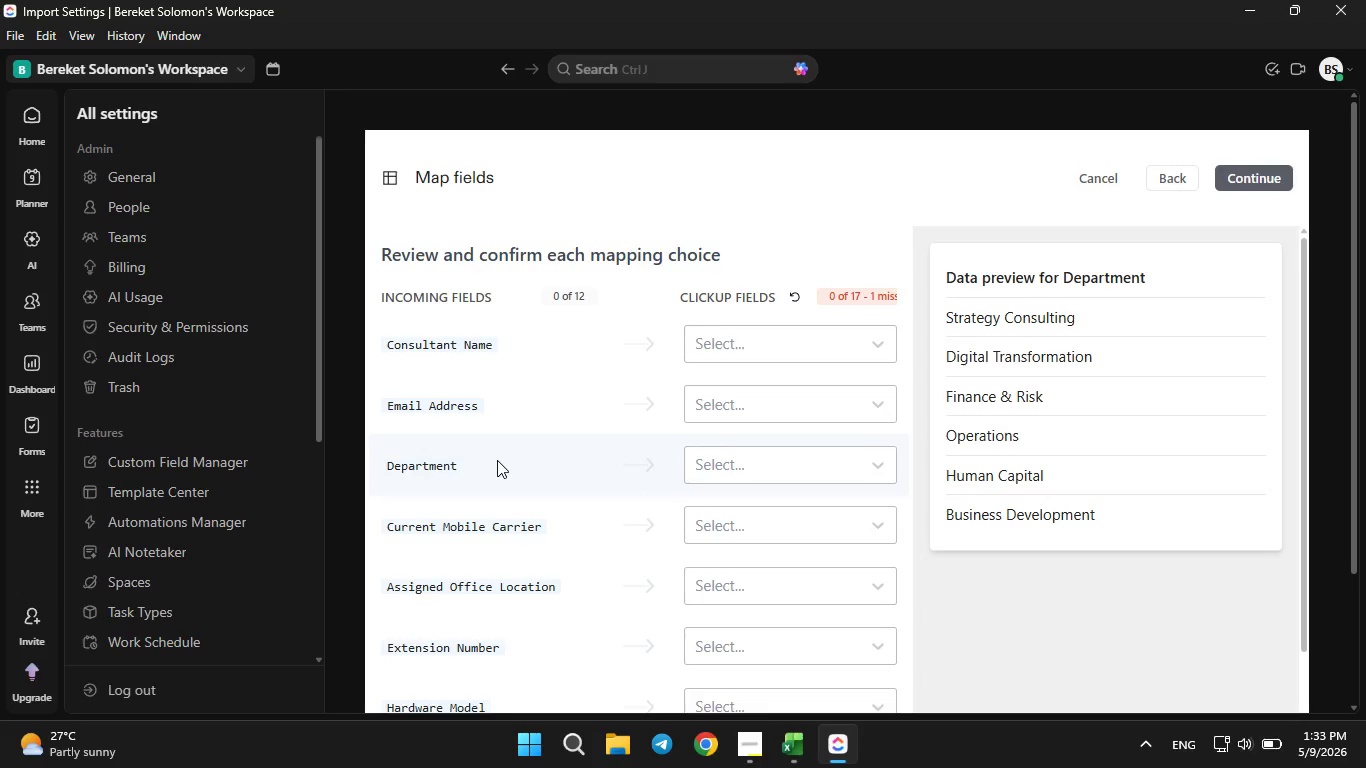 
left_click([718, 328])
 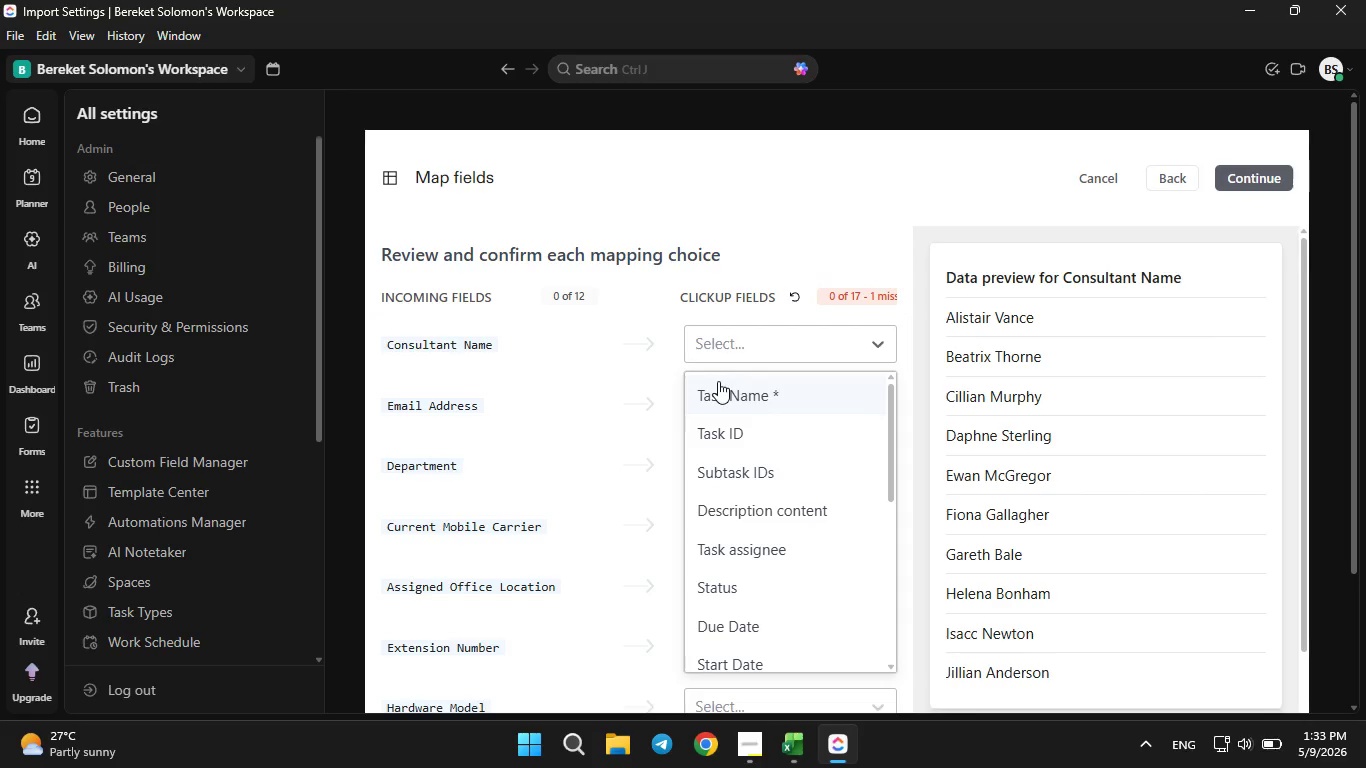 
left_click([718, 381])
 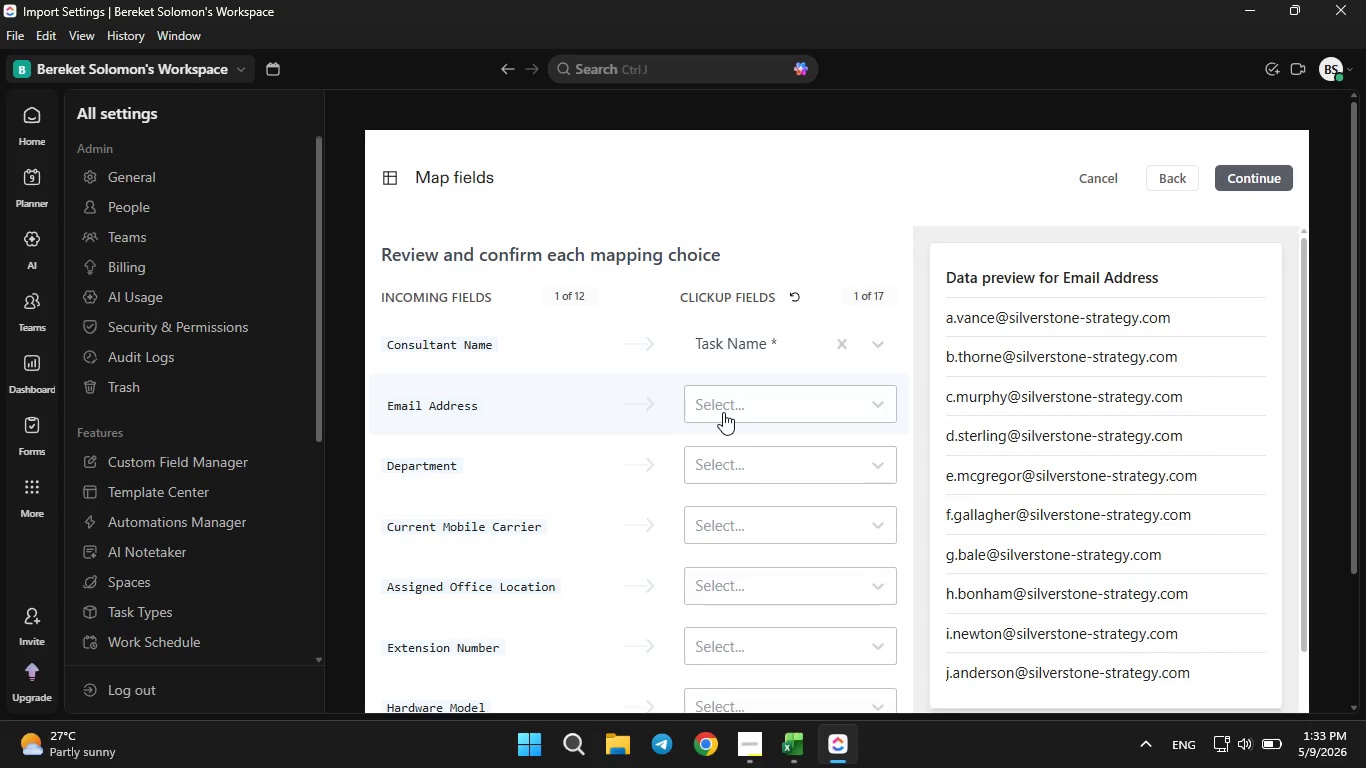 
left_click([723, 412])
 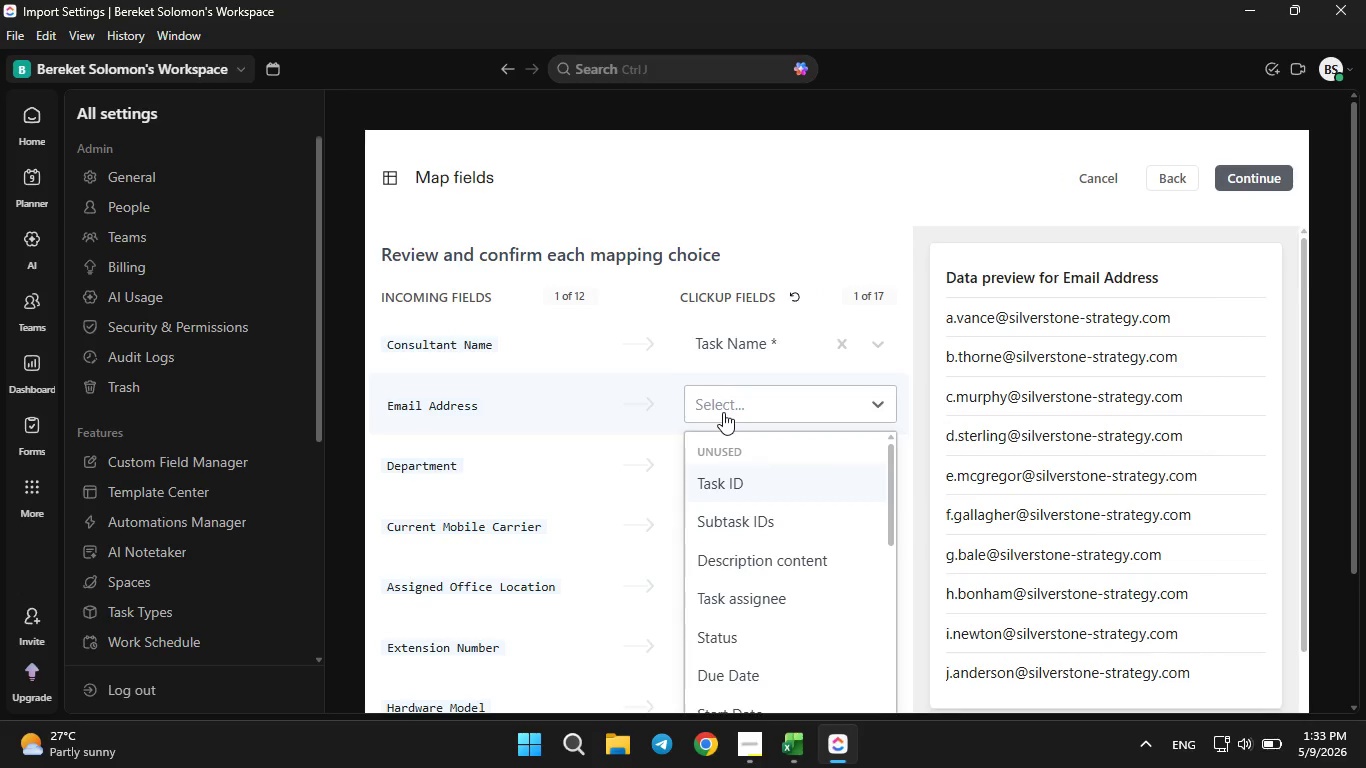 
scroll: coordinate [732, 433], scroll_direction: down, amount: 11.0
 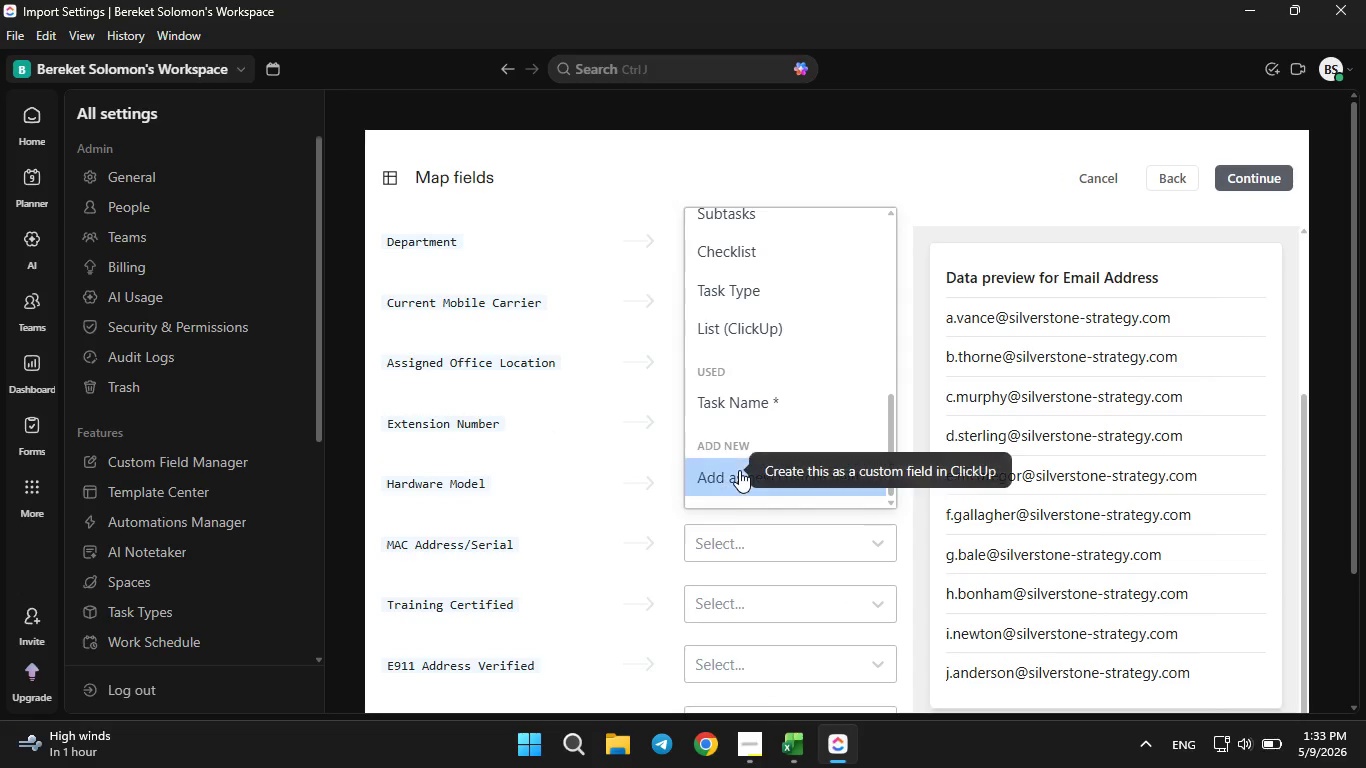 
left_click([739, 470])
 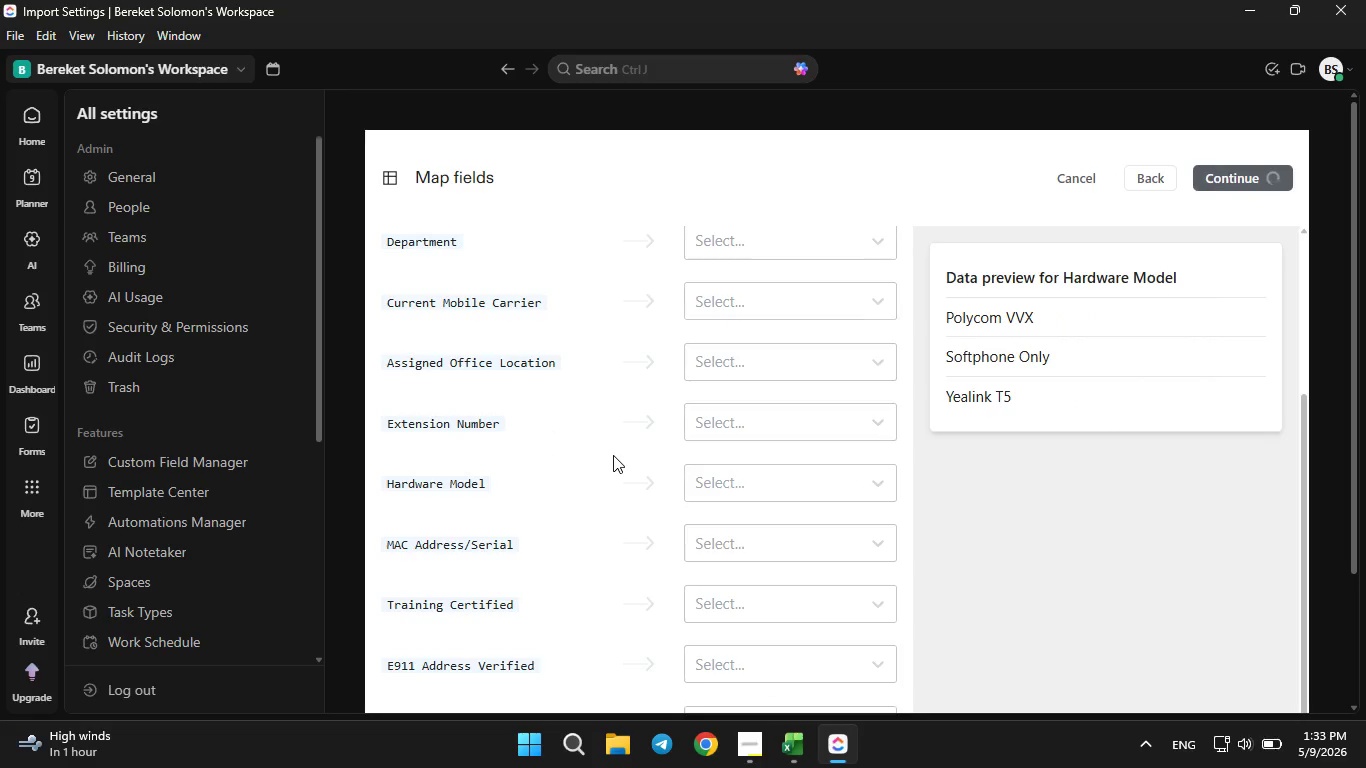 
scroll: coordinate [610, 457], scroll_direction: down, amount: 2.0
 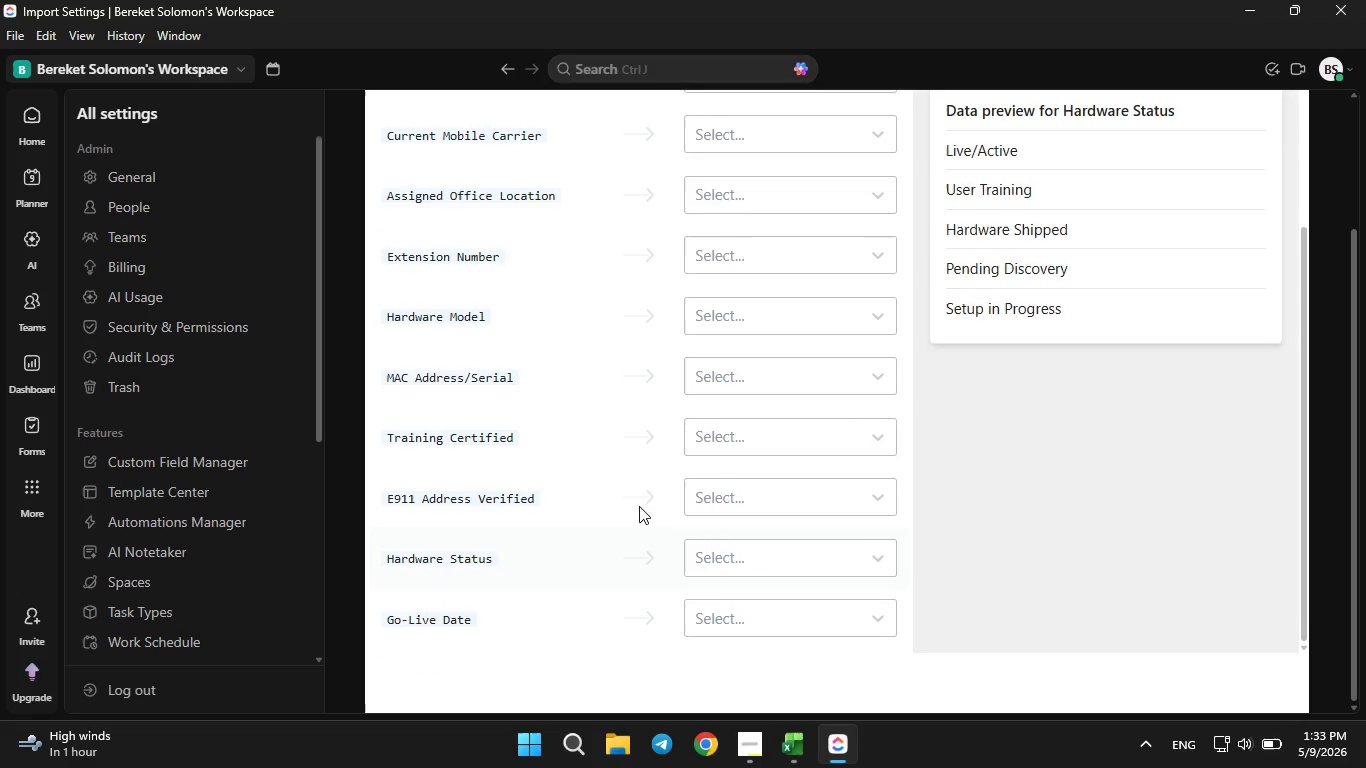 
scroll: coordinate [639, 505], scroll_direction: up, amount: 6.0
 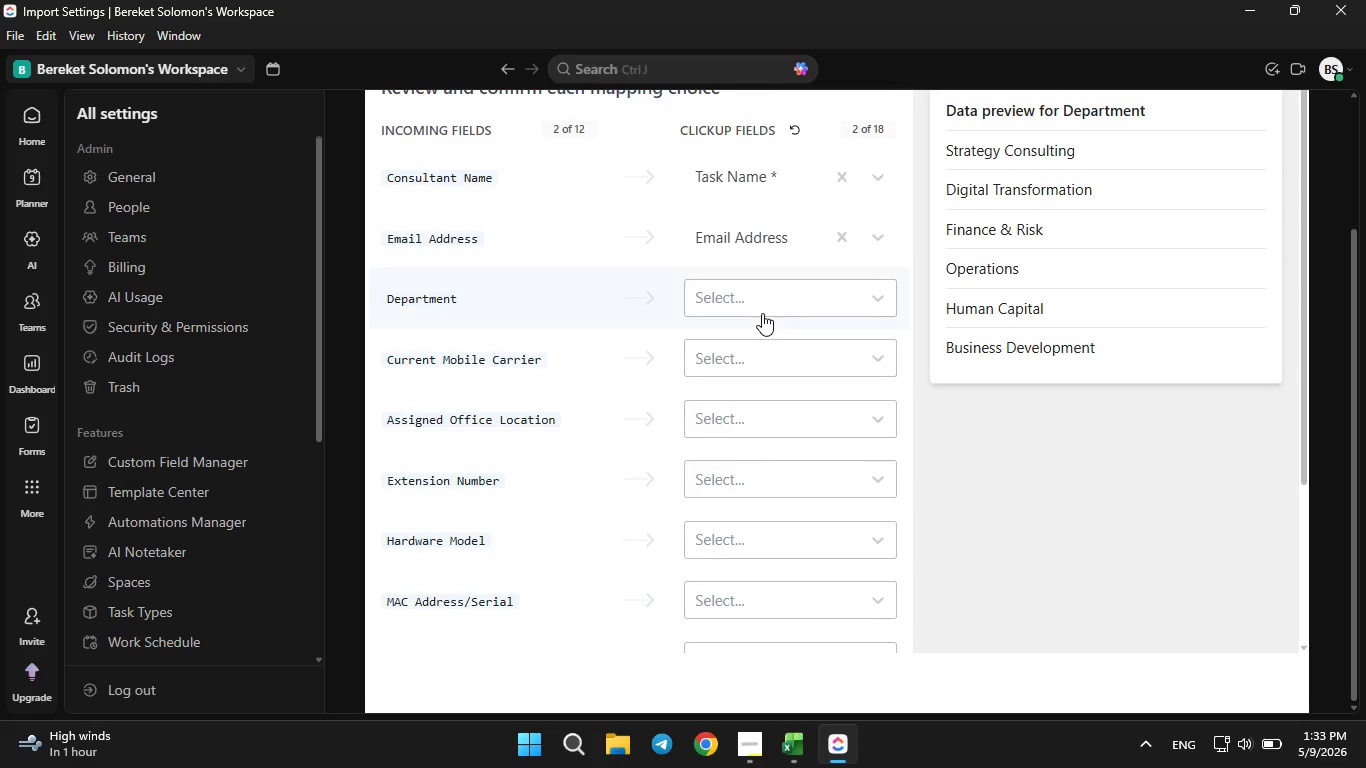 
left_click([762, 313])
 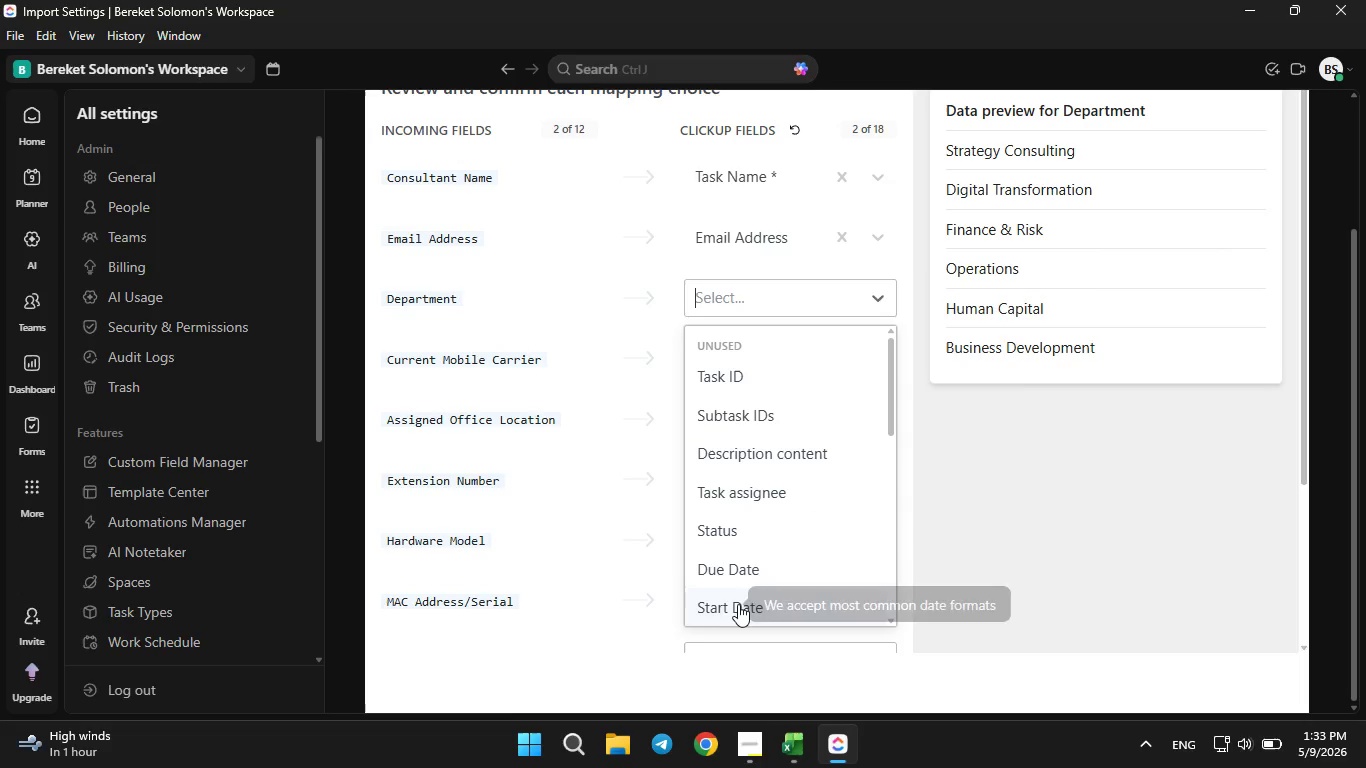 
scroll: coordinate [731, 568], scroll_direction: down, amount: 5.0
 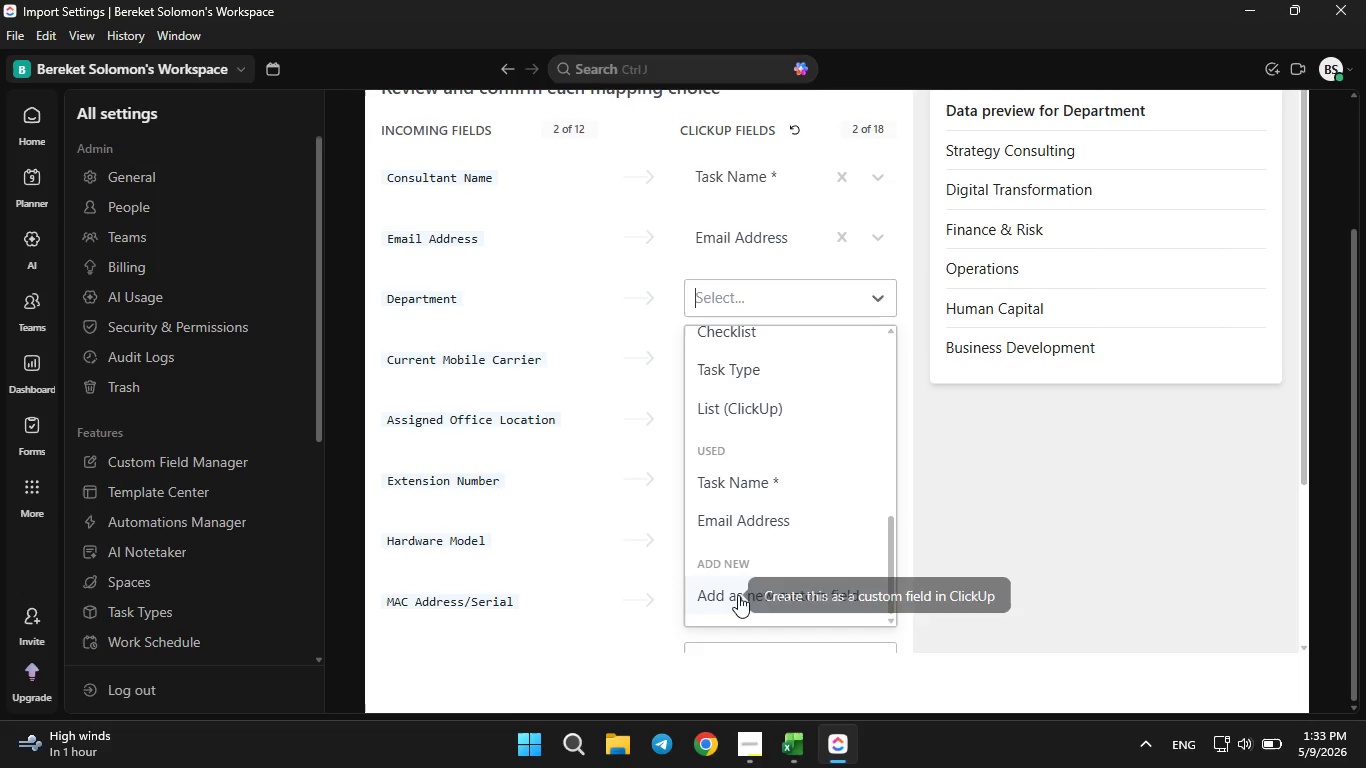 
left_click([738, 595])
 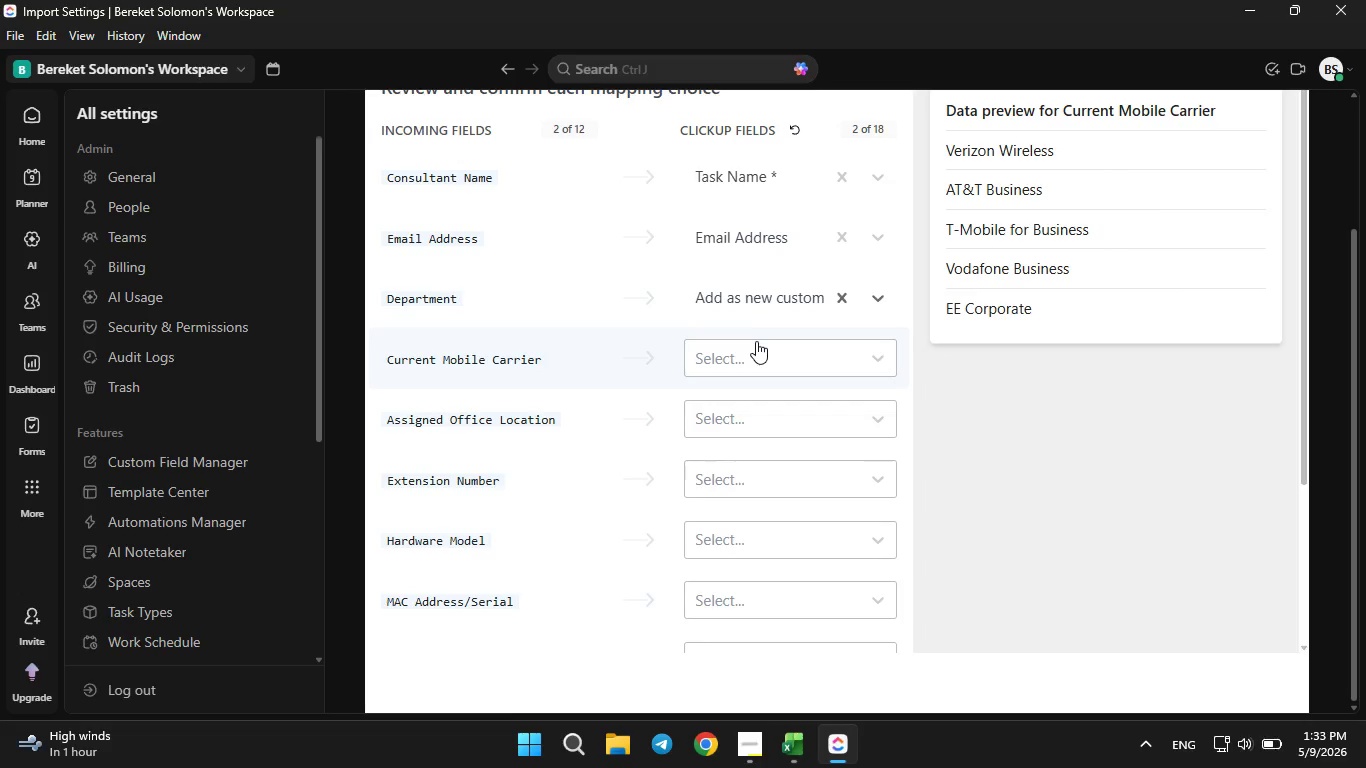 
left_click([756, 344])
 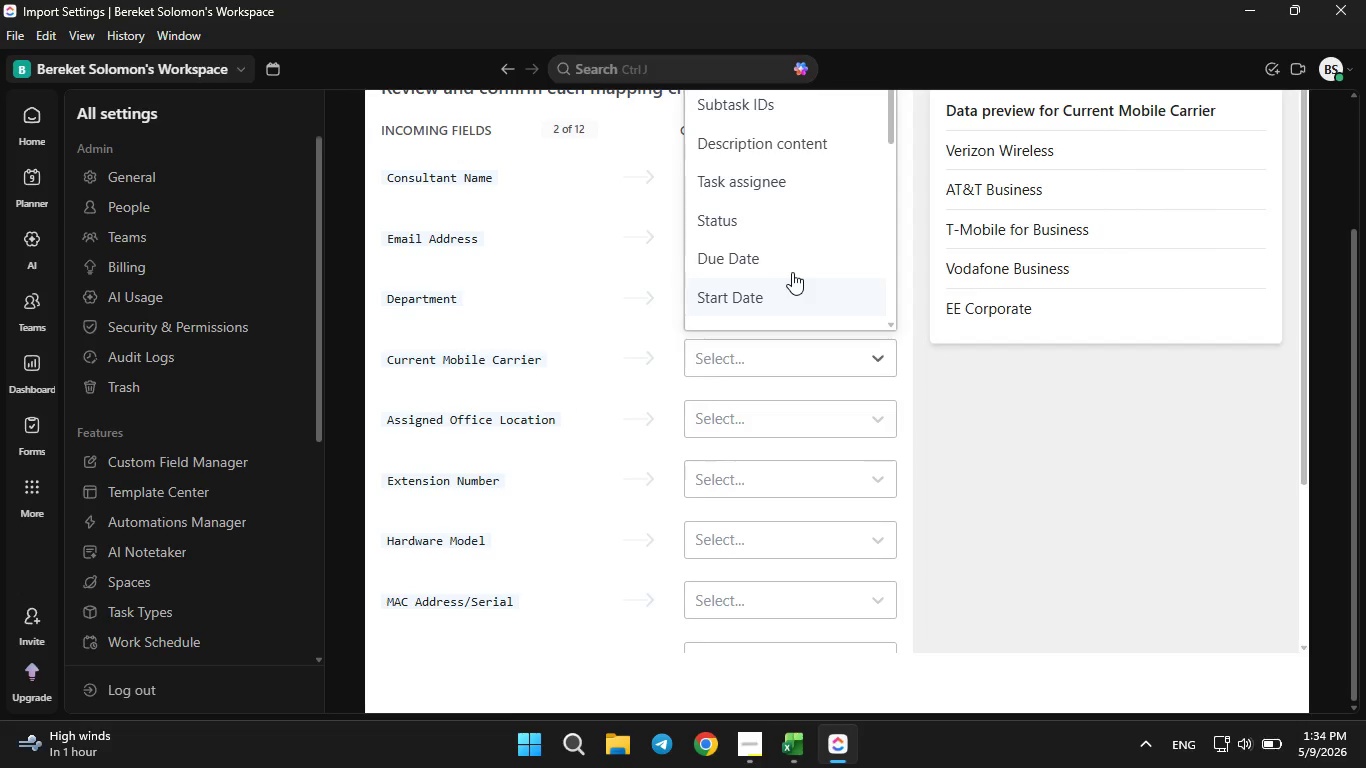 
scroll: coordinate [792, 272], scroll_direction: down, amount: 6.0
 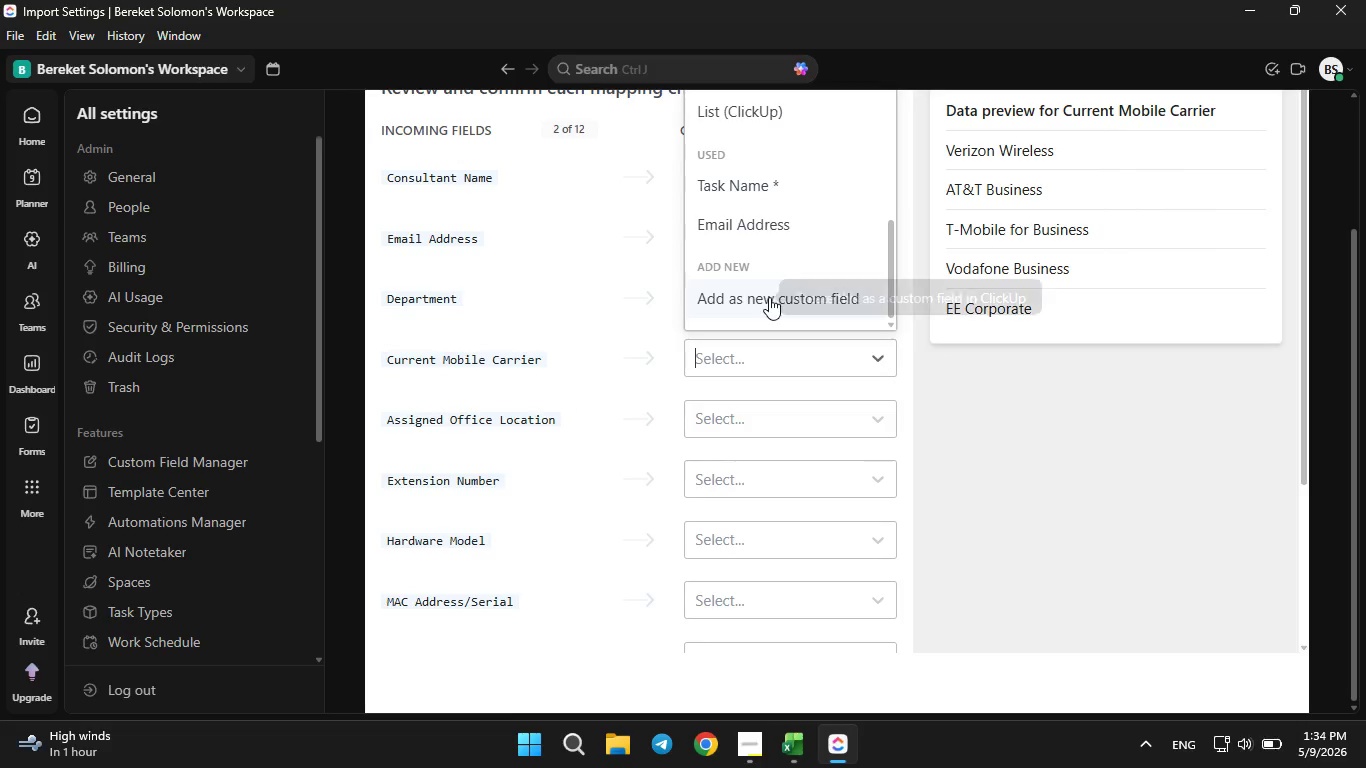 
left_click([769, 297])
 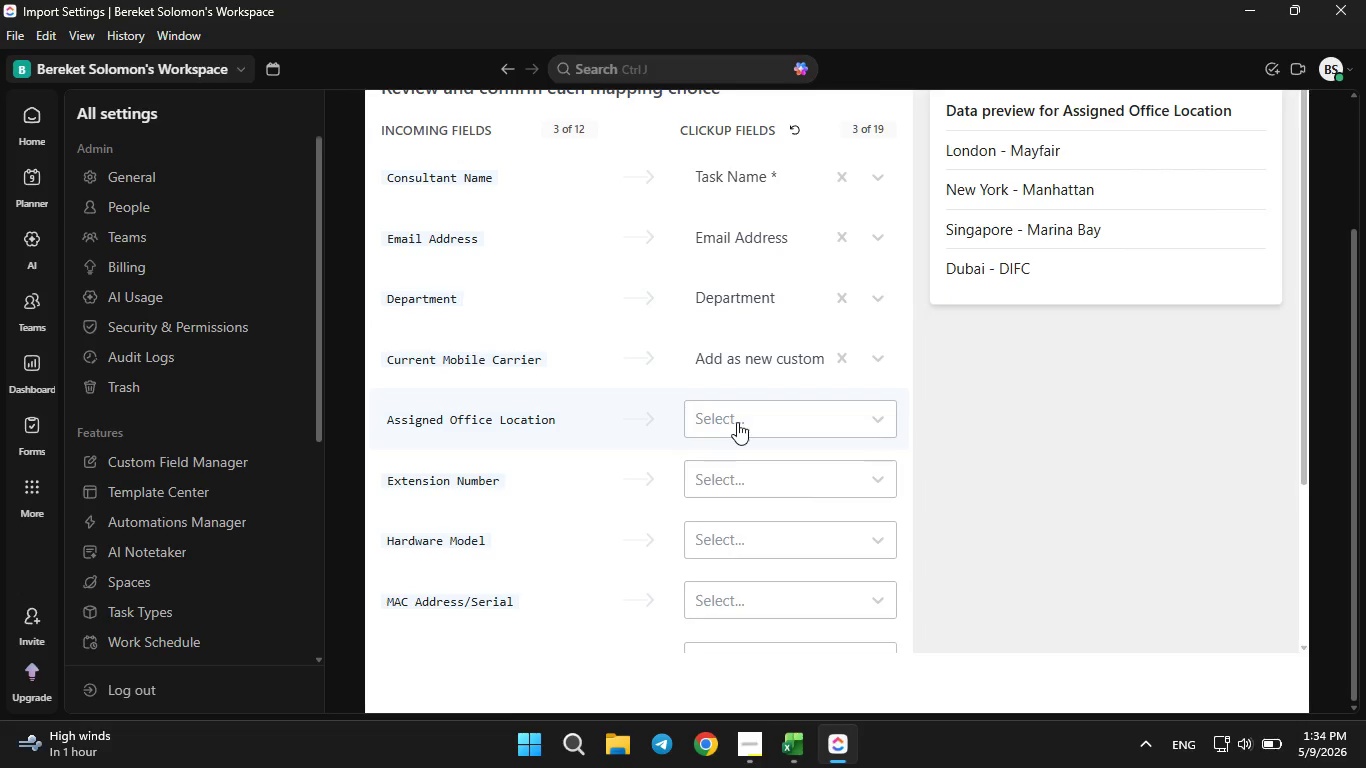 
left_click([737, 422])
 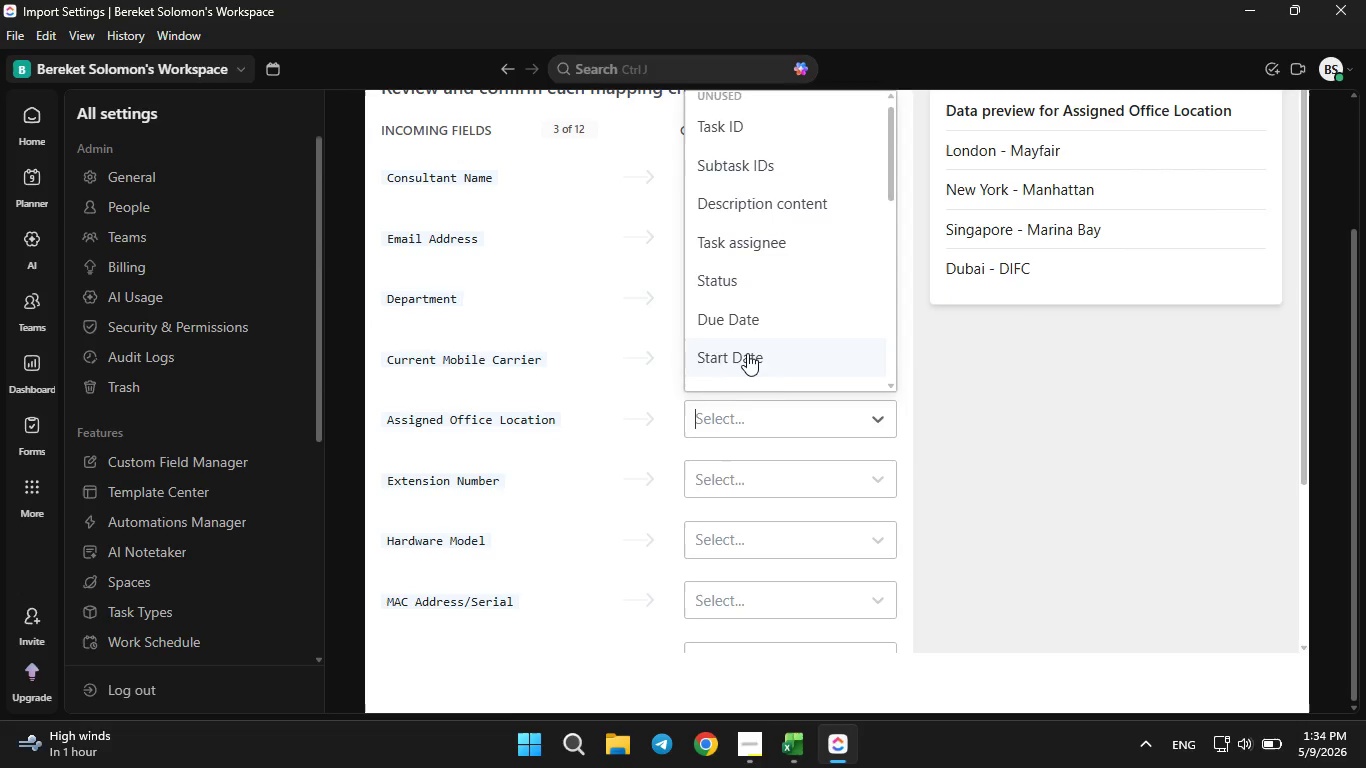 
left_click([747, 356])
 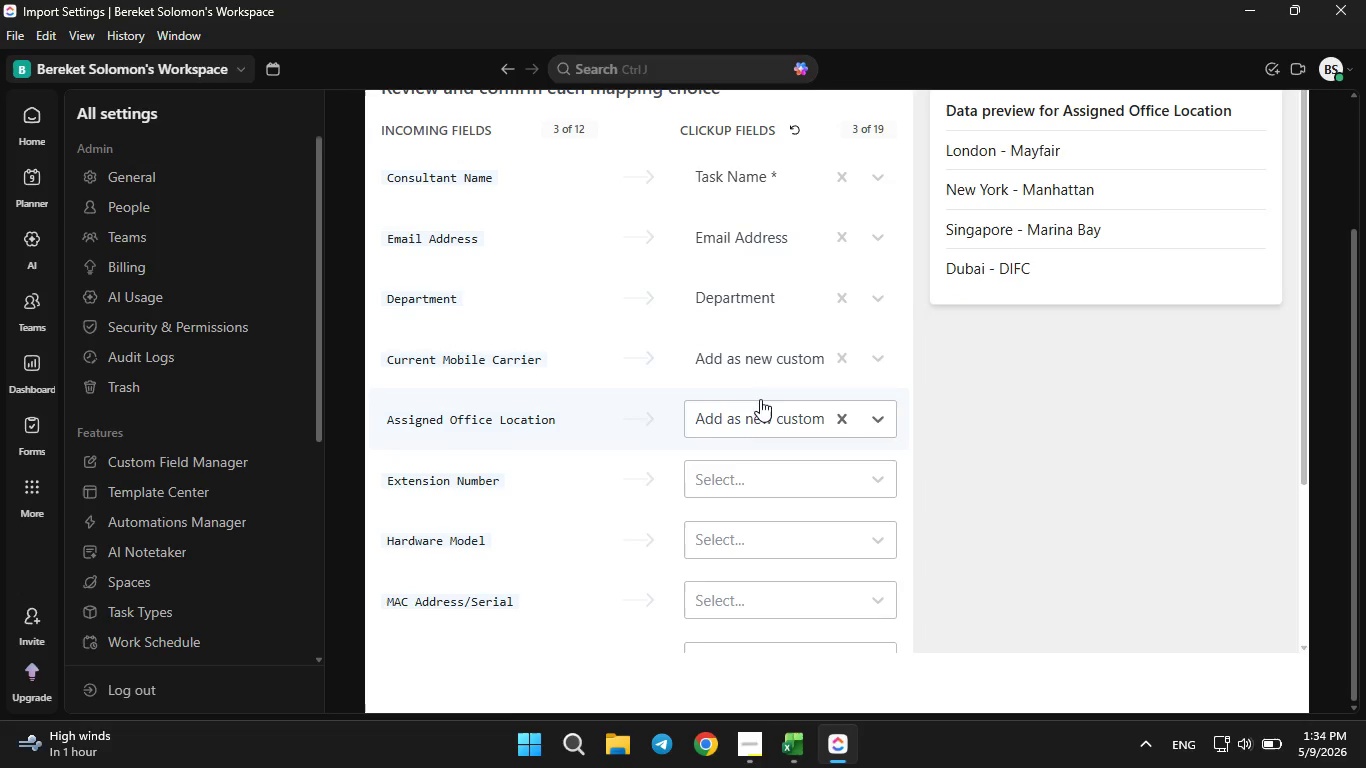 
scroll: coordinate [747, 356], scroll_direction: down, amount: 9.0
 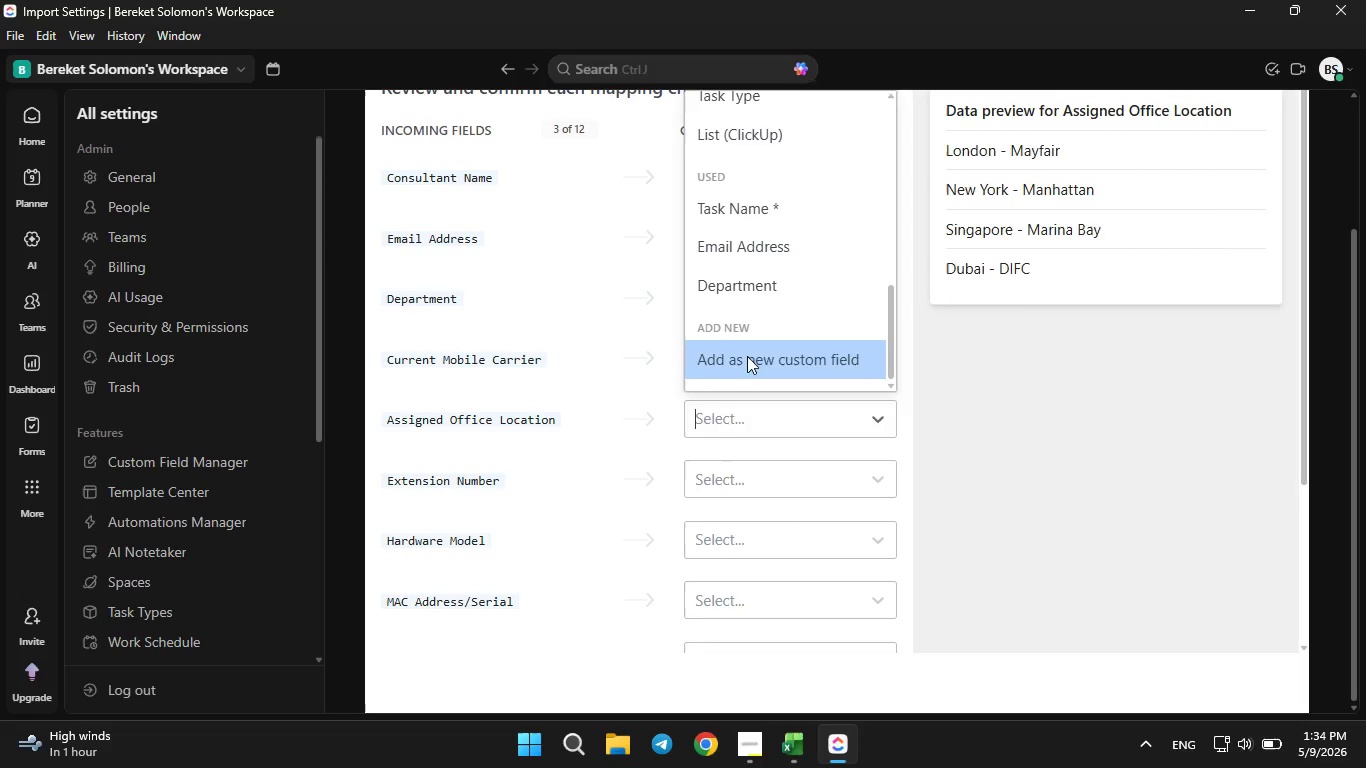 
left_click([763, 364])
 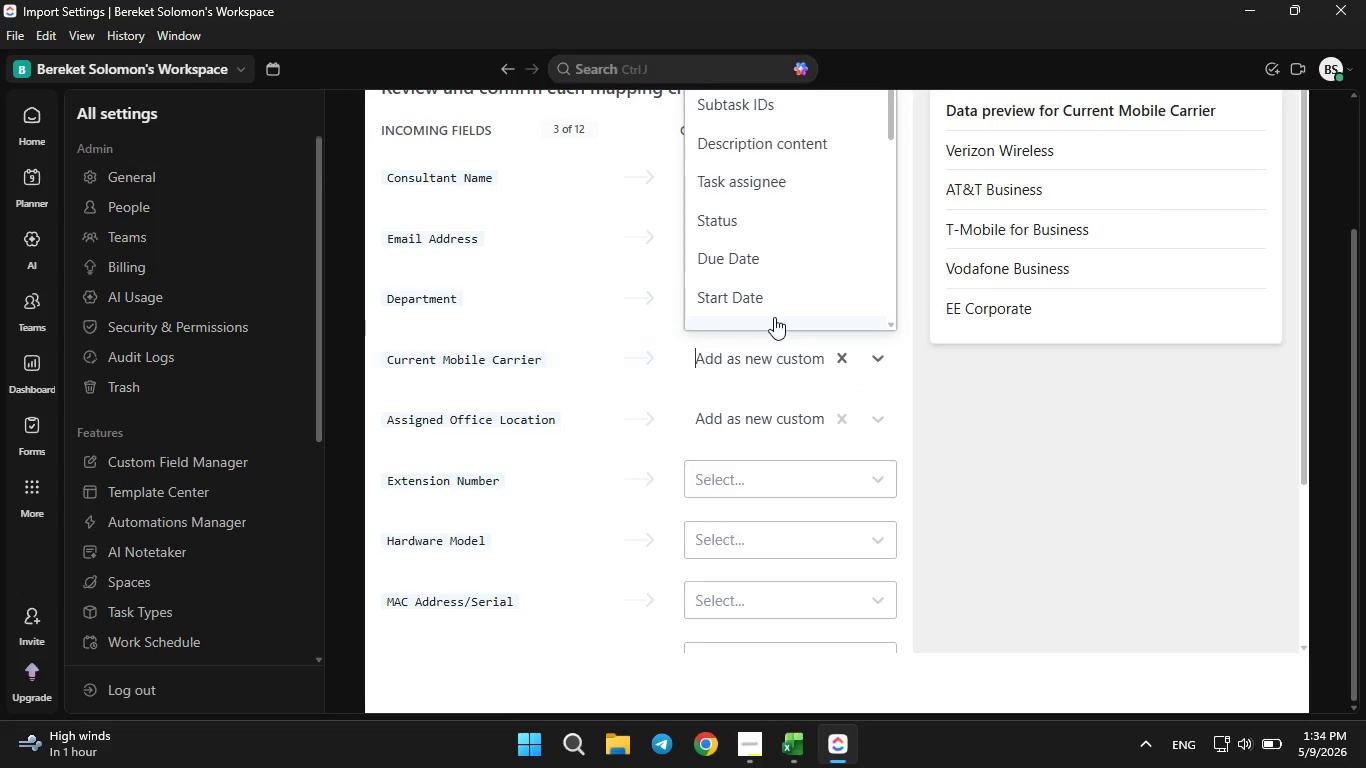 
scroll: coordinate [774, 317], scroll_direction: down, amount: 5.0
 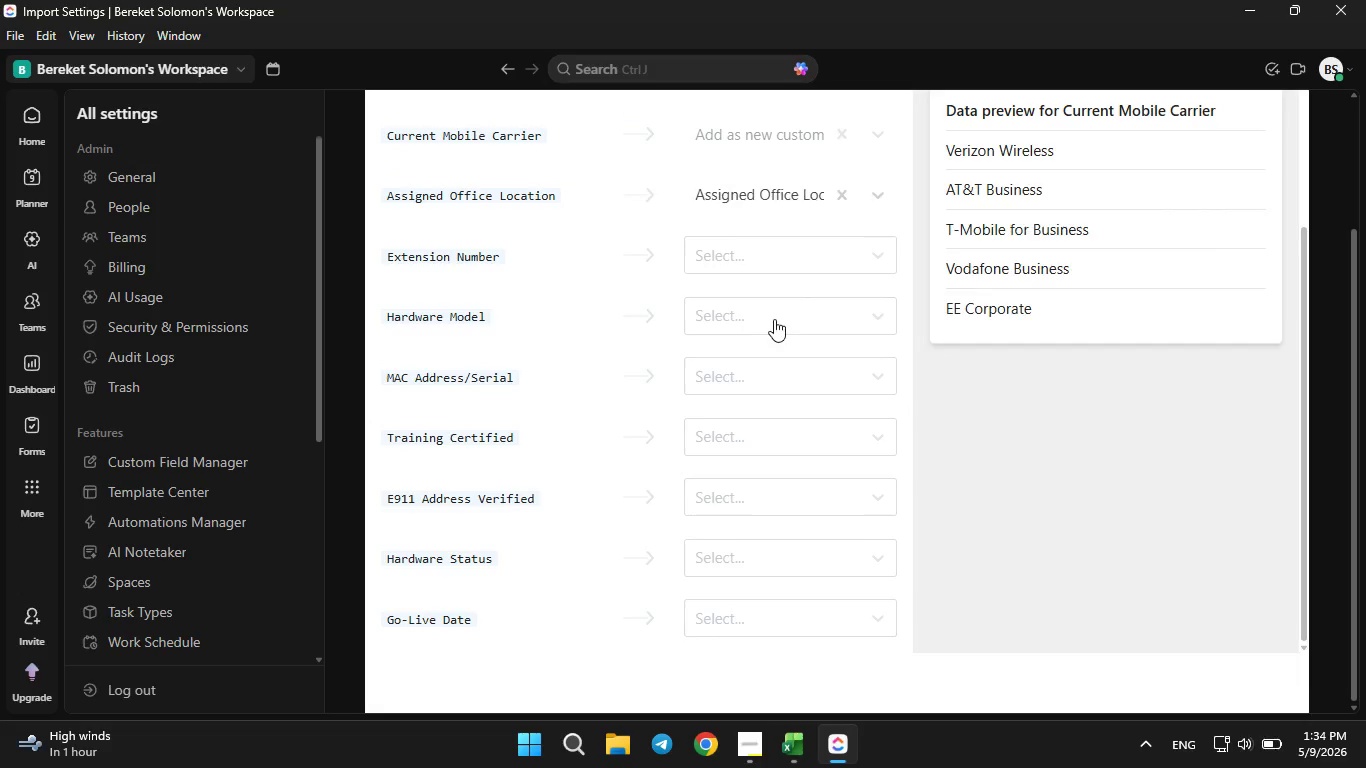 
scroll: coordinate [774, 319], scroll_direction: up, amount: 3.0
 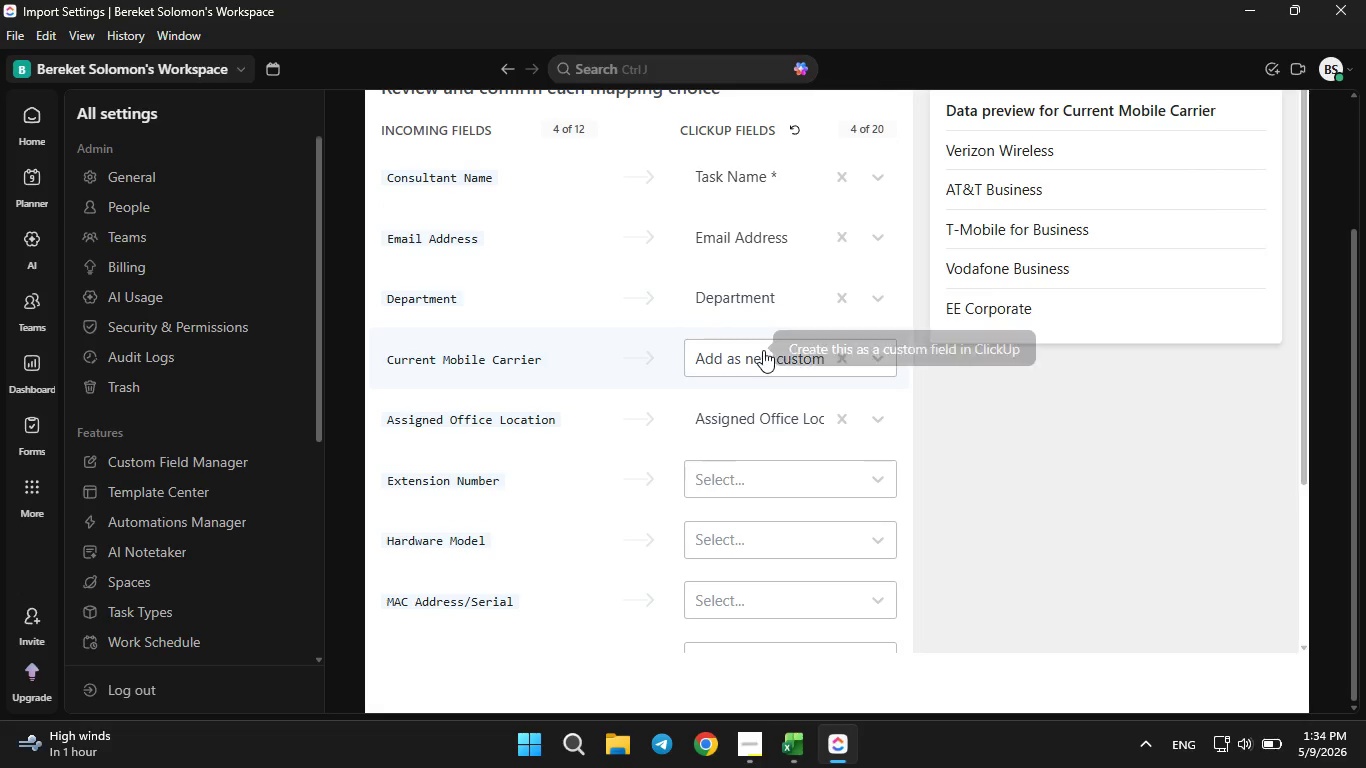 
left_click([763, 350])
 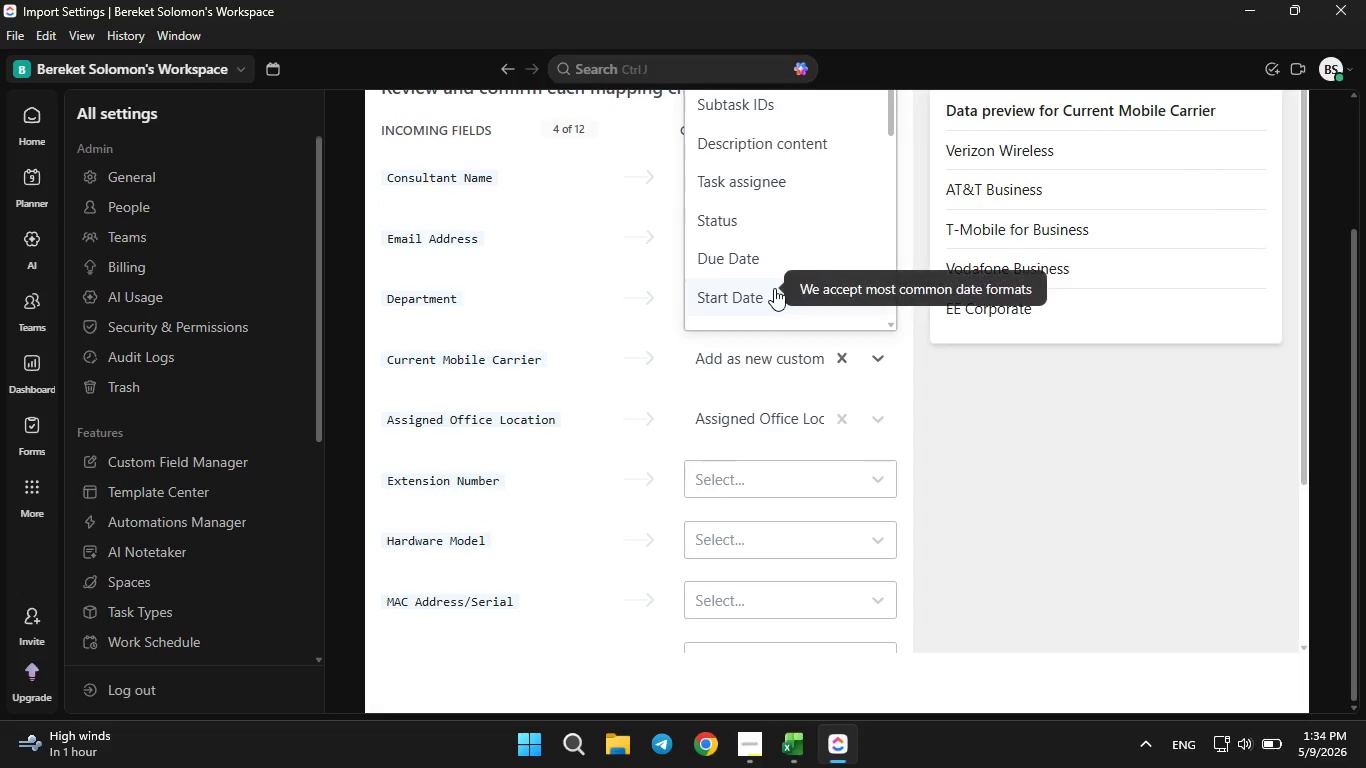 
left_click([774, 294])
 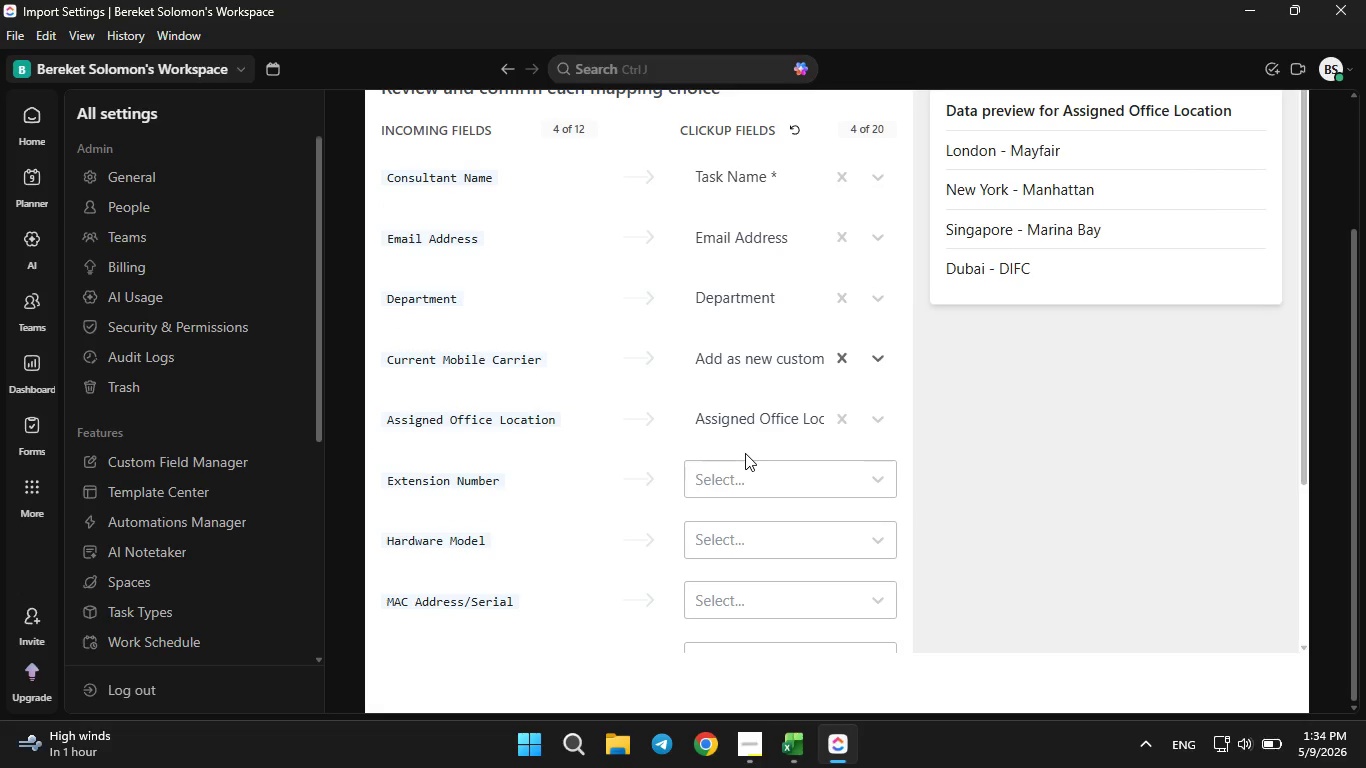 
scroll: coordinate [774, 293], scroll_direction: down, amount: 5.0
 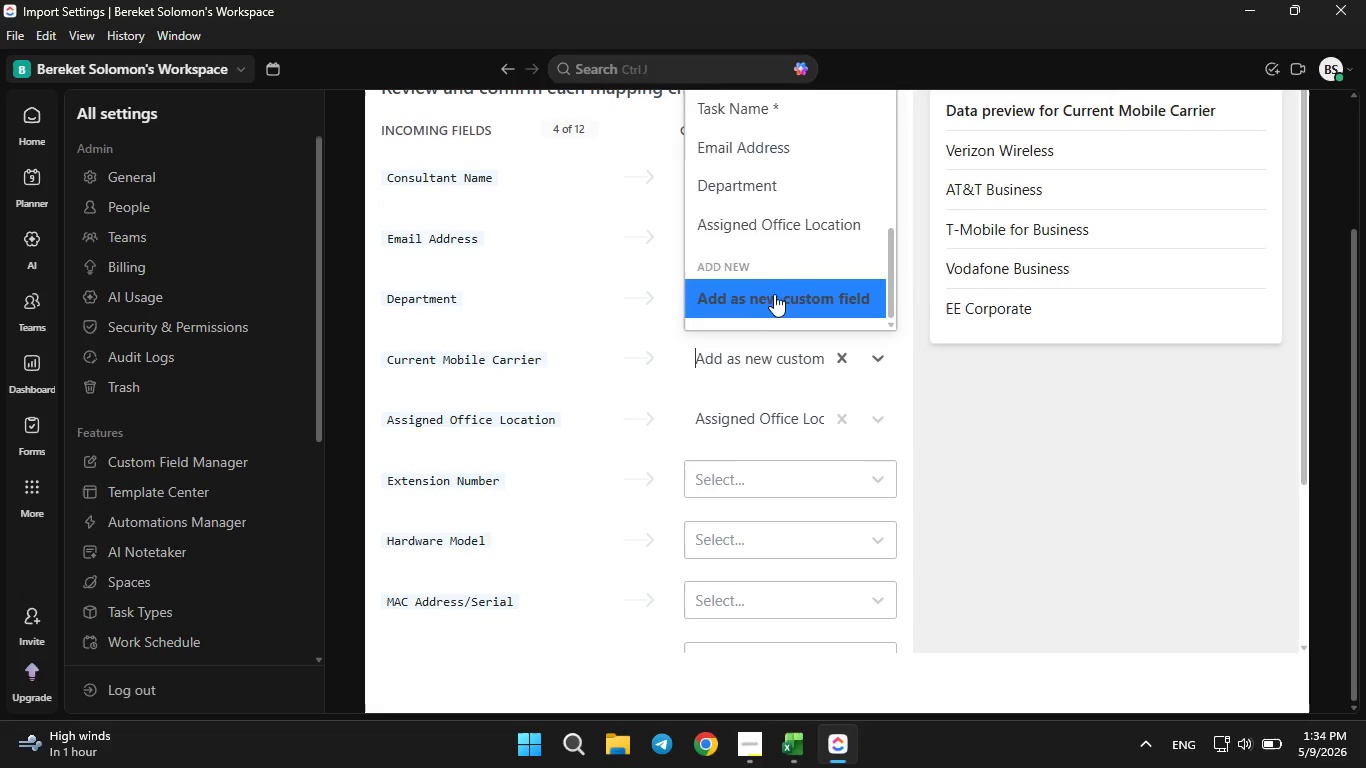 
left_click([741, 480])
 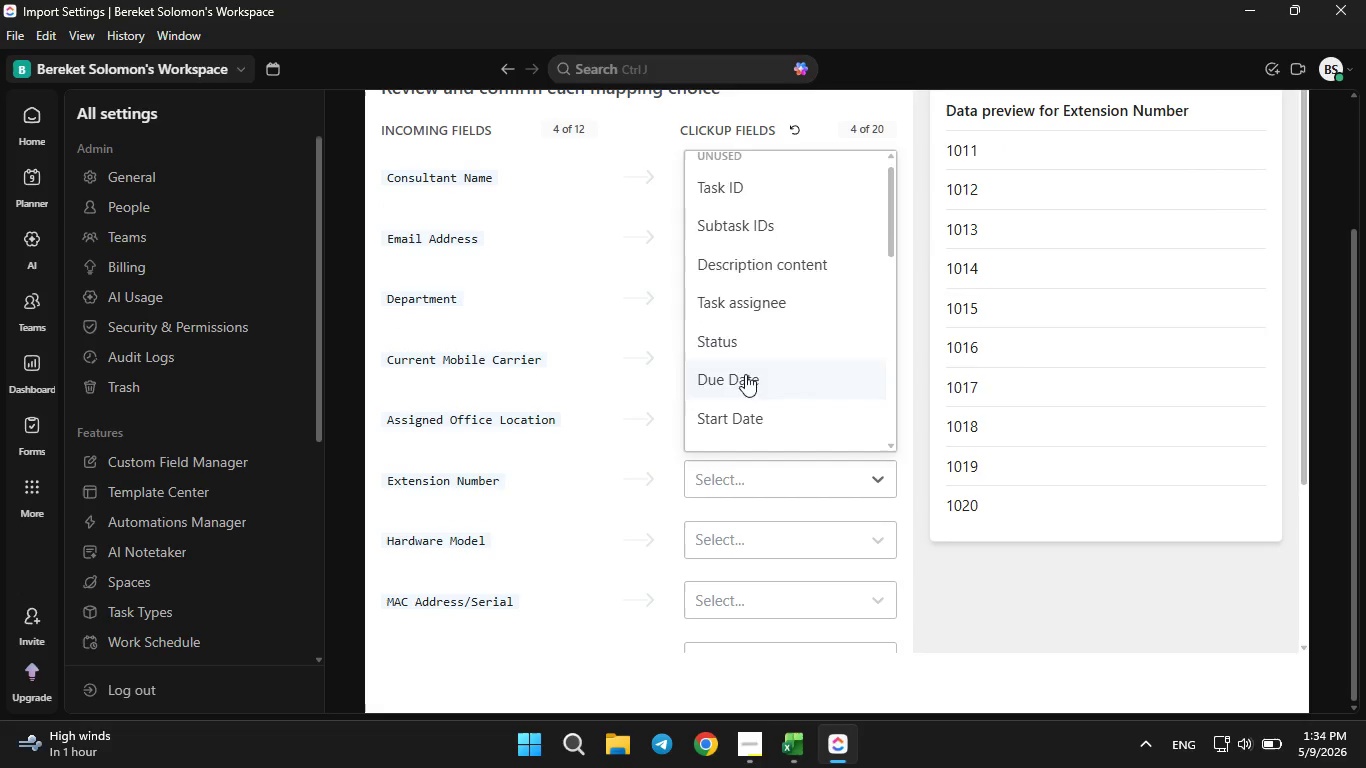 
scroll: coordinate [745, 374], scroll_direction: down, amount: 5.0
 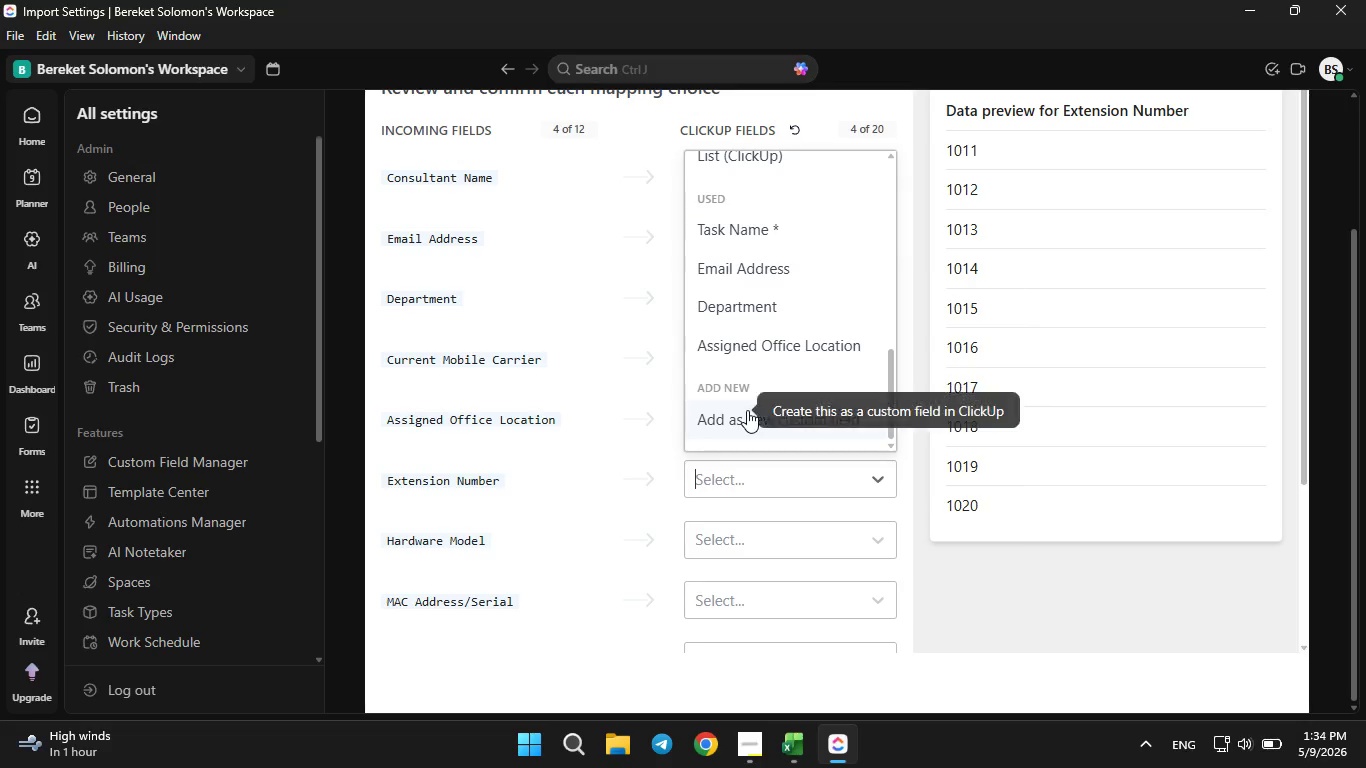 
left_click([747, 410])
 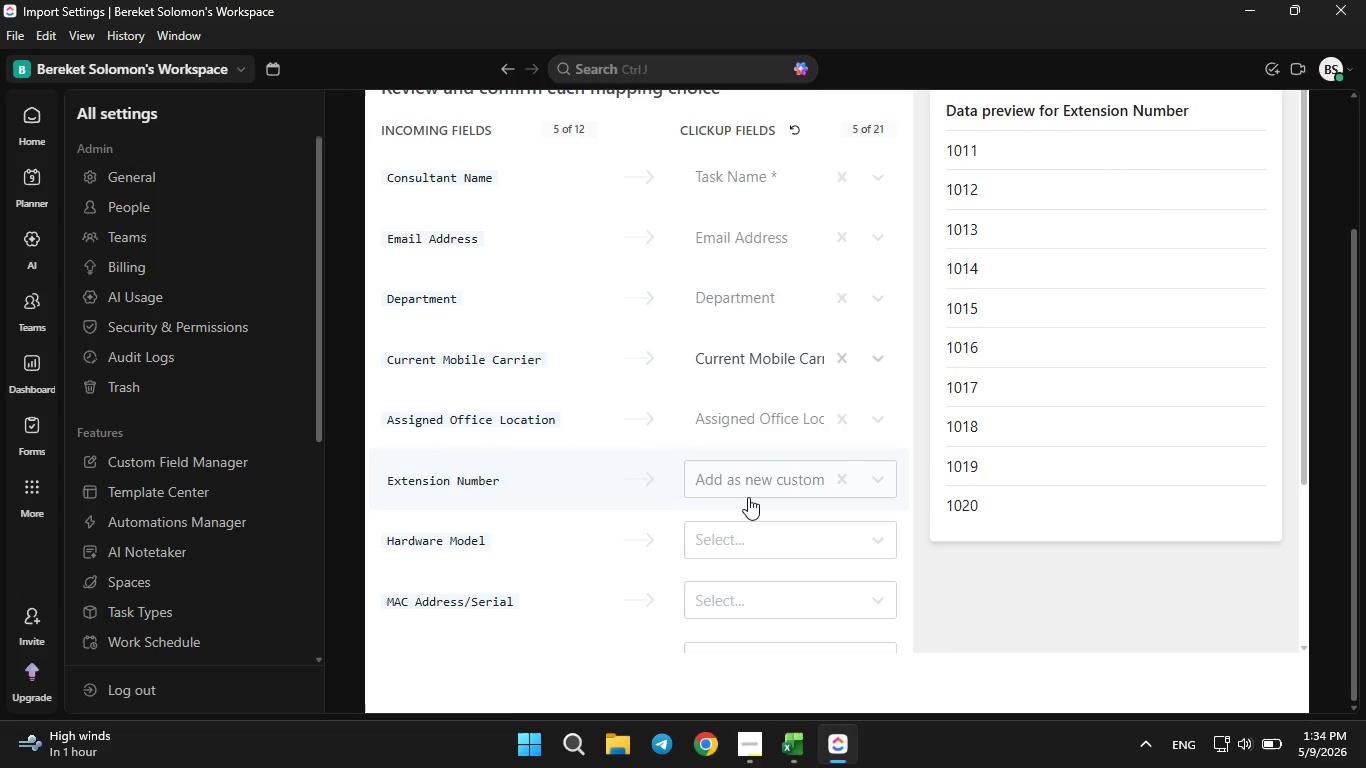 
wait(6.02)
 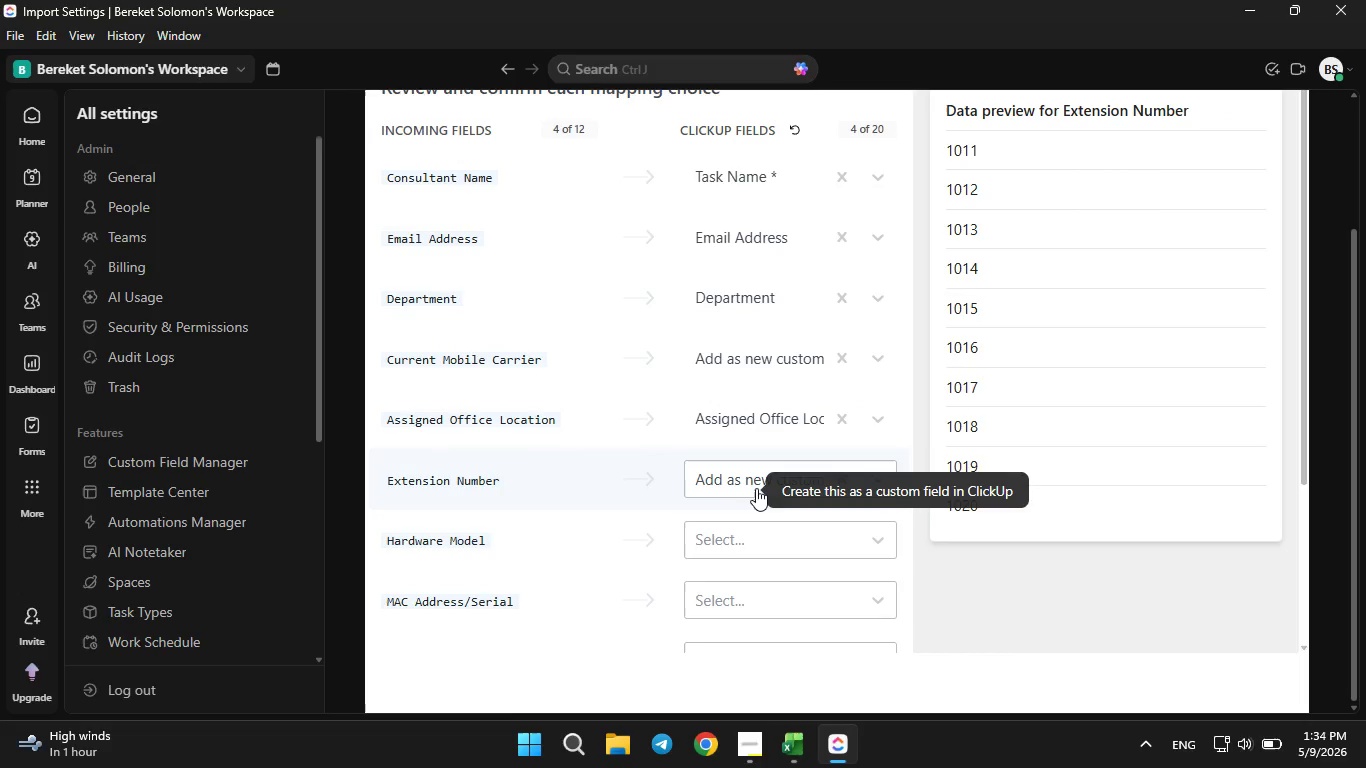 
left_click([748, 494])
 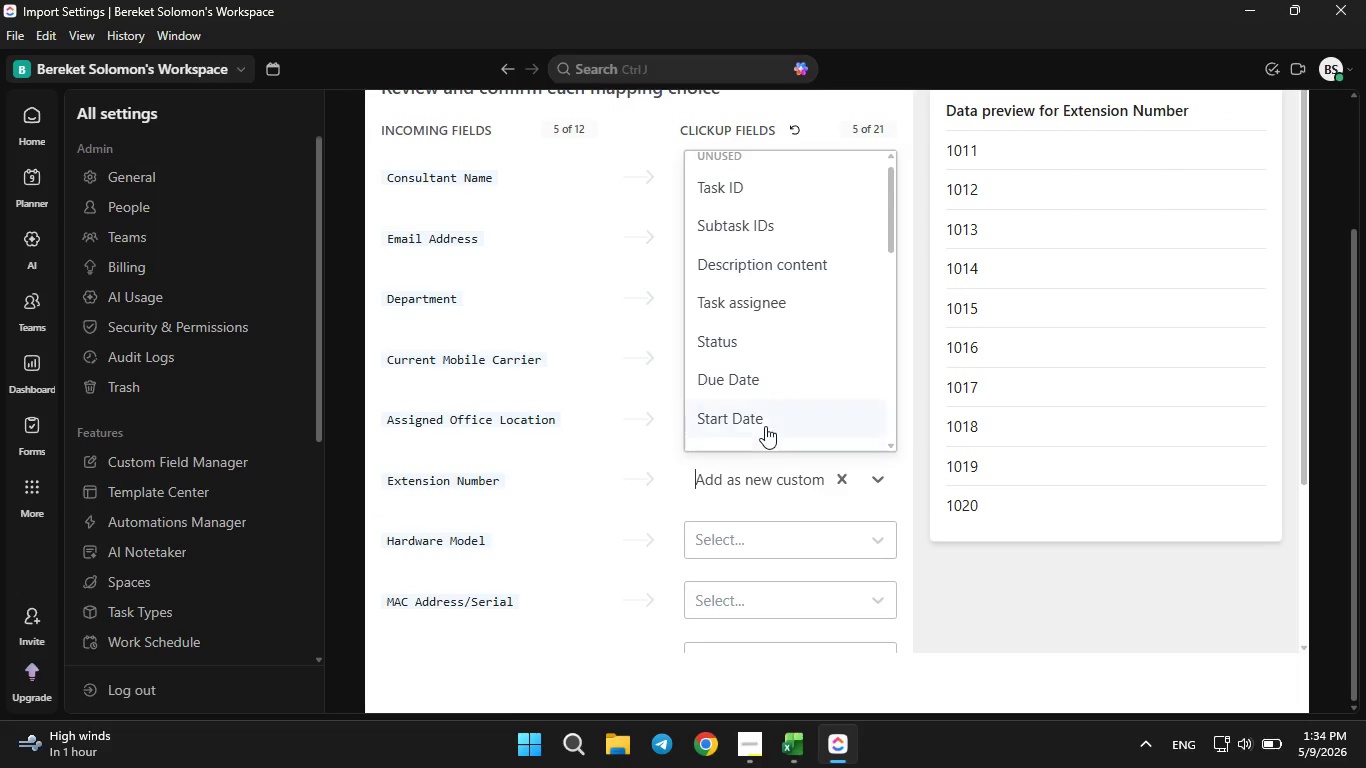 
scroll: coordinate [765, 425], scroll_direction: down, amount: 5.0
 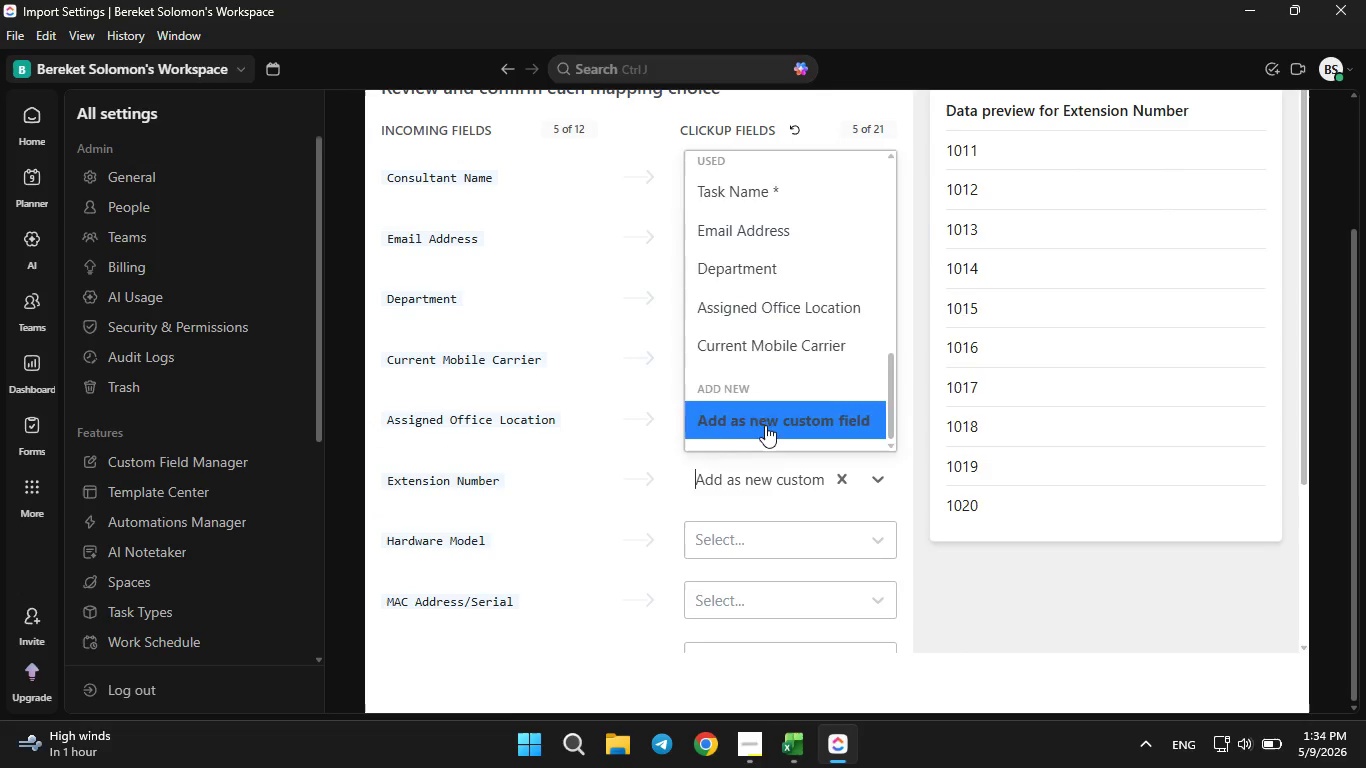 
left_click([765, 425])
 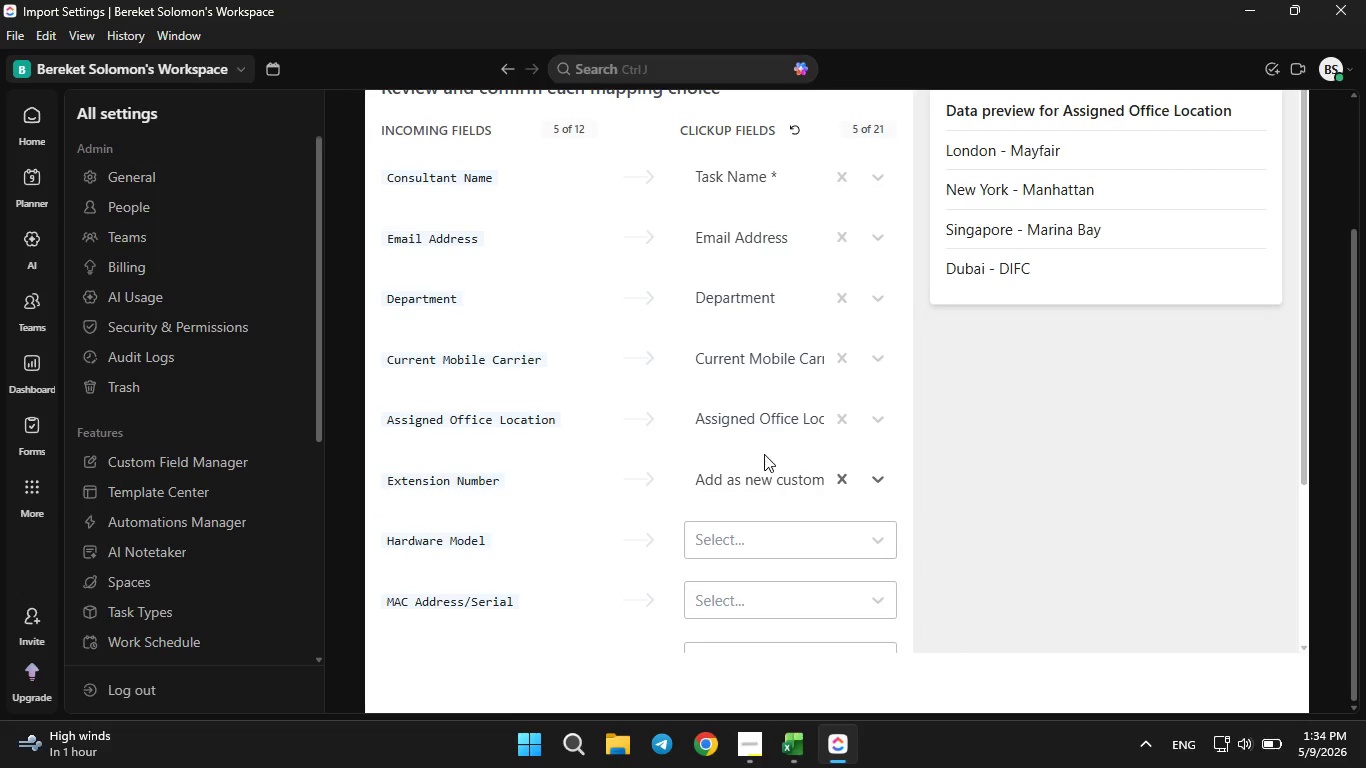 
mouse_move([755, 480])
 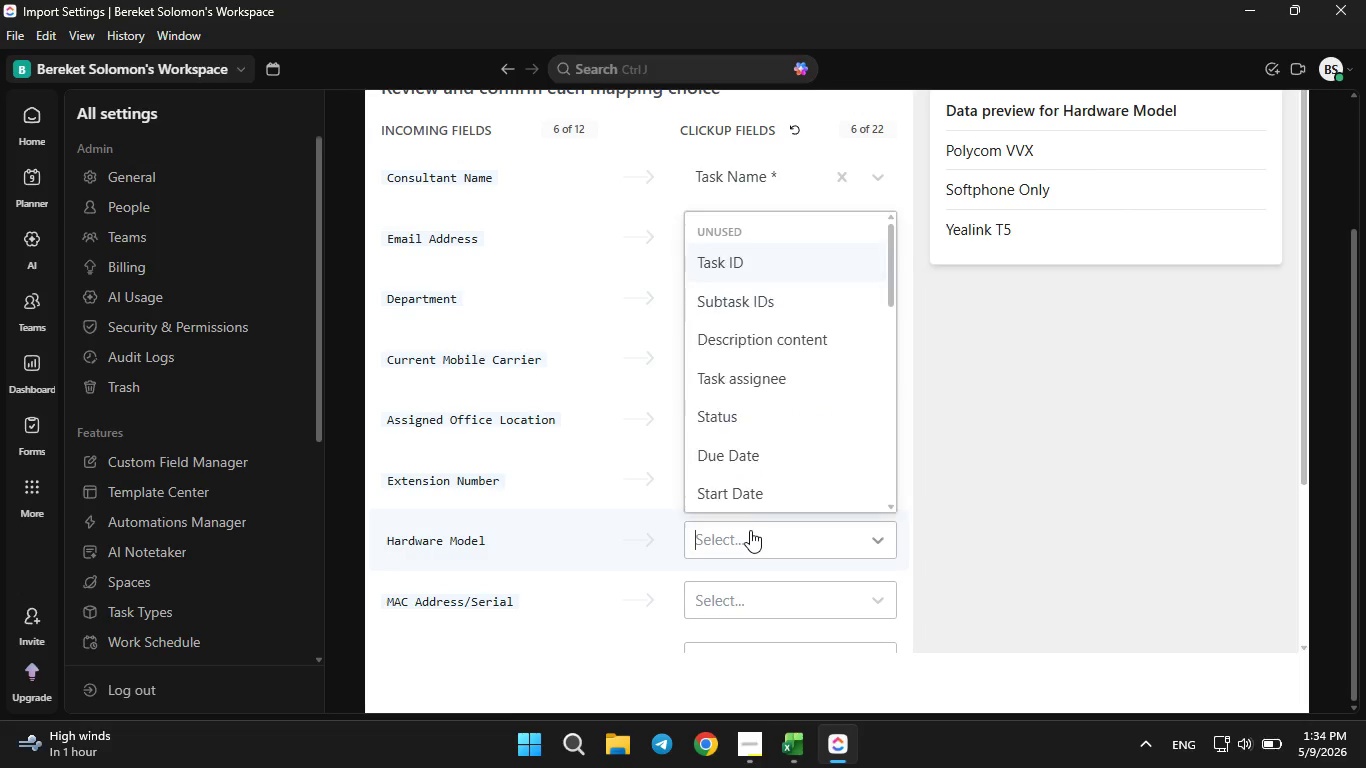 
left_click([750, 530])
 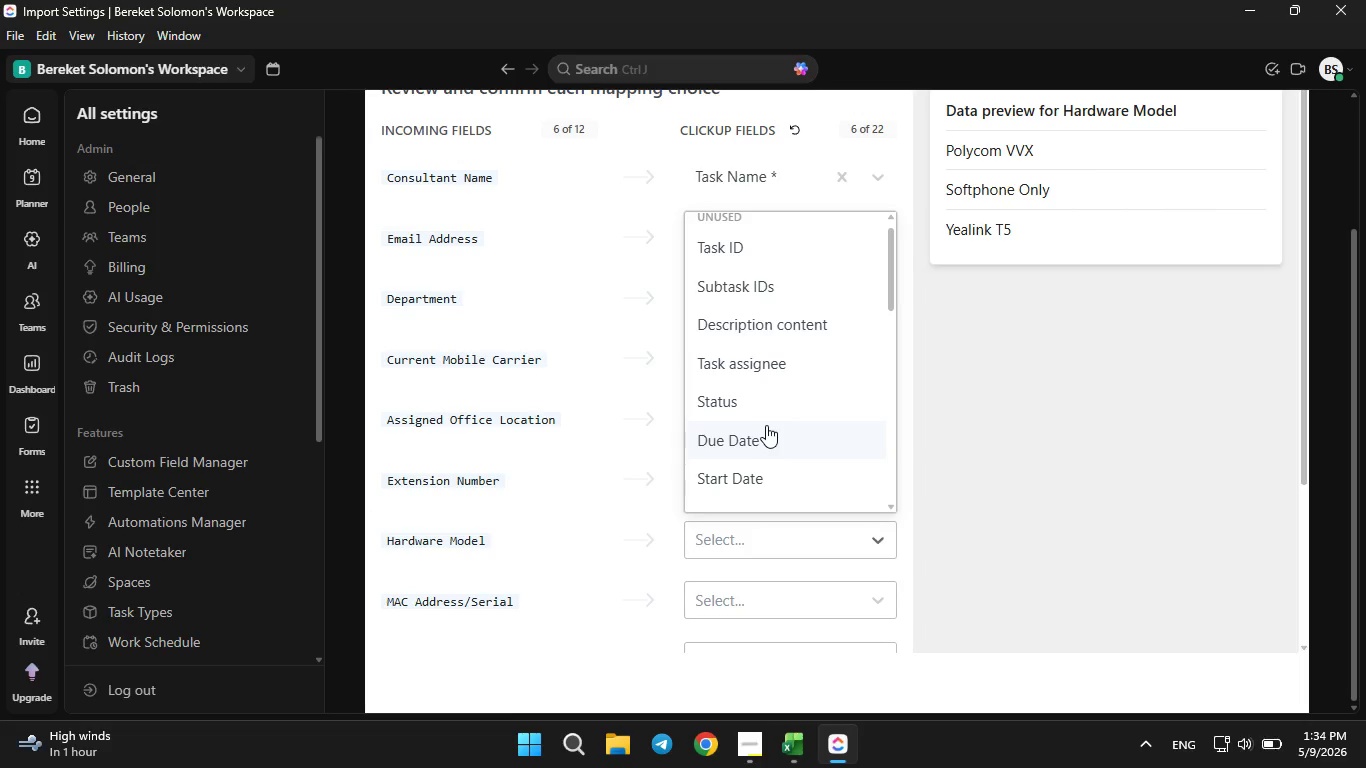 
scroll: coordinate [766, 428], scroll_direction: down, amount: 6.0
 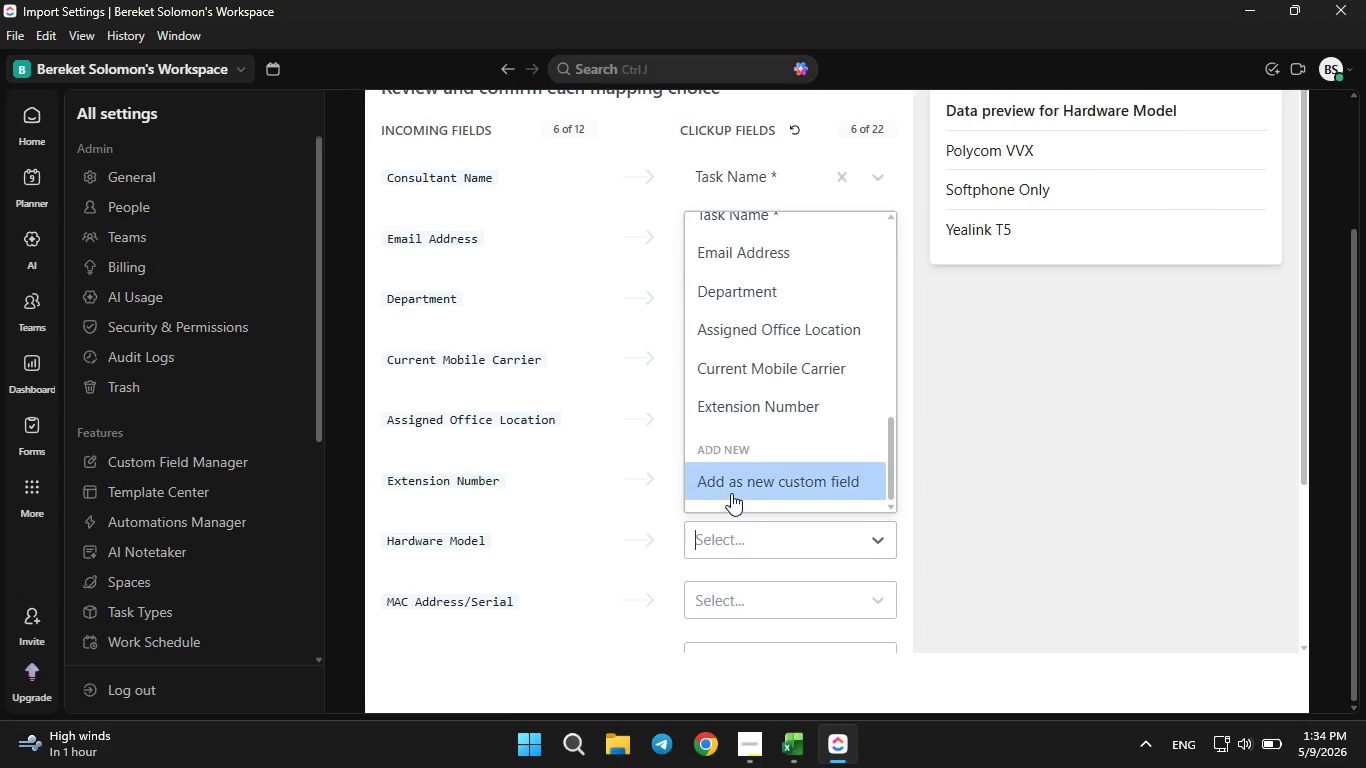 
left_click([731, 493])
 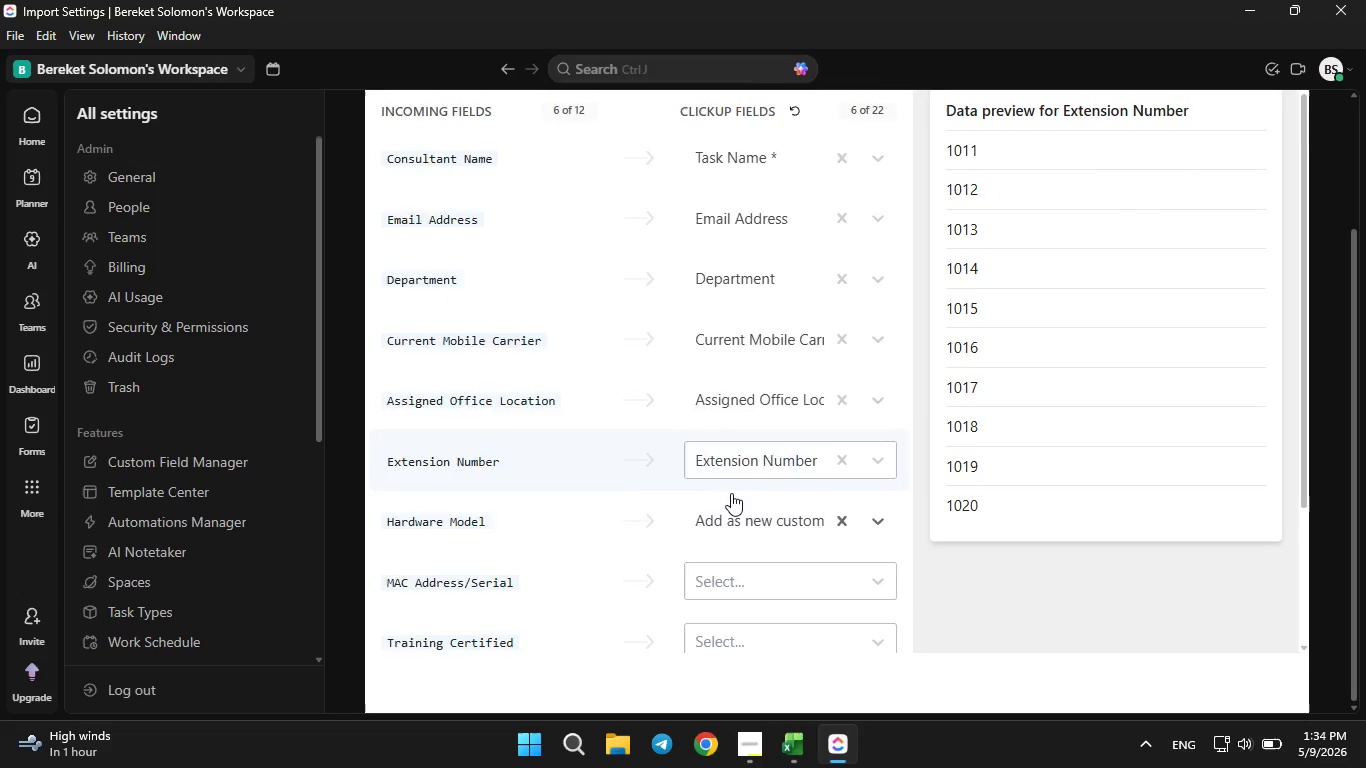 
scroll: coordinate [731, 493], scroll_direction: down, amount: 2.0
 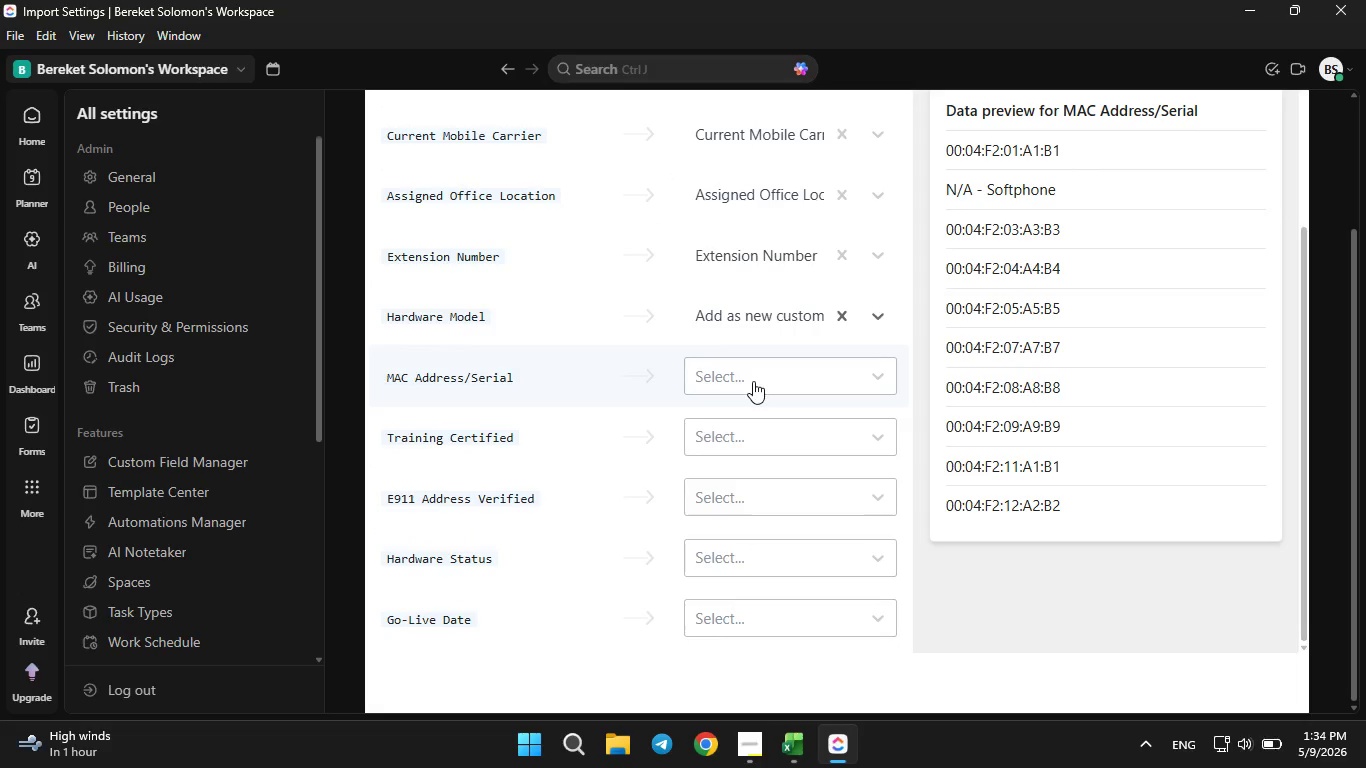 
left_click([753, 381])
 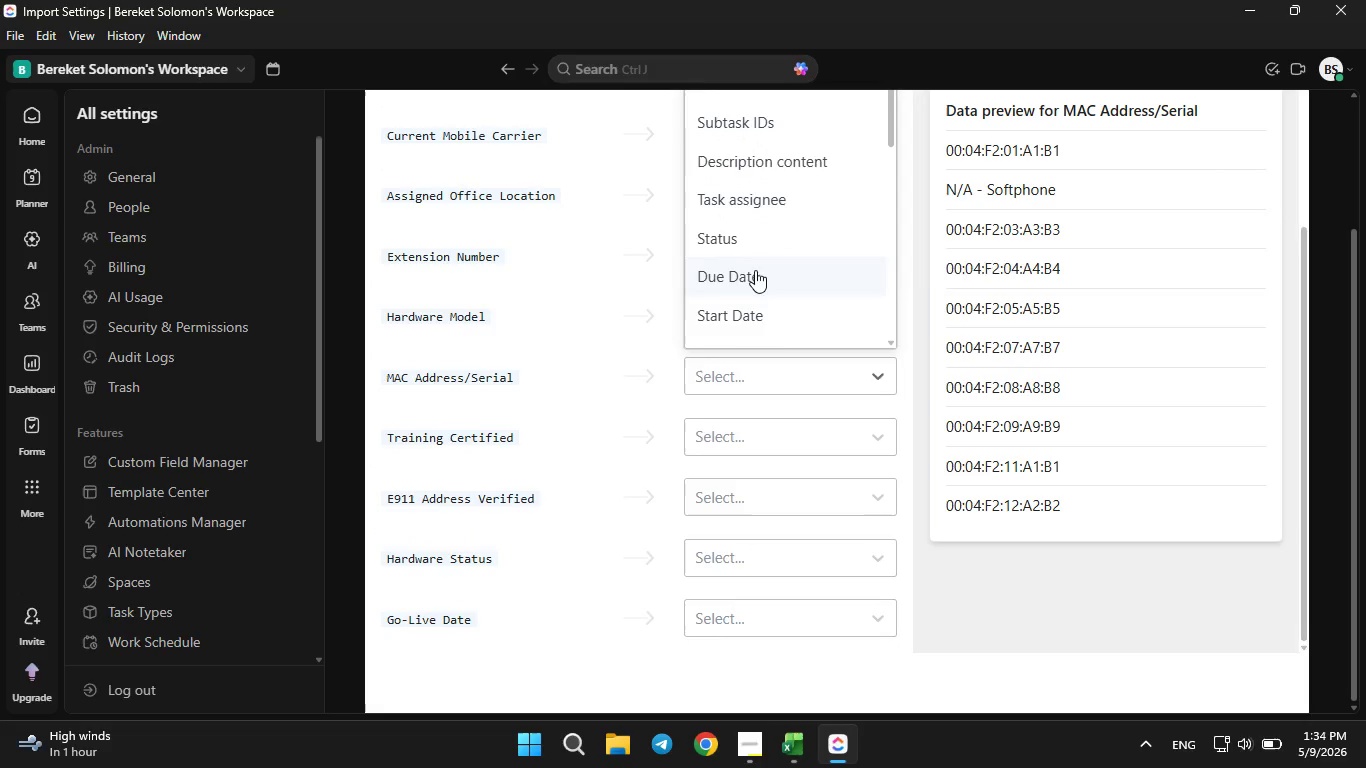 
scroll: coordinate [735, 296], scroll_direction: down, amount: 6.0
 